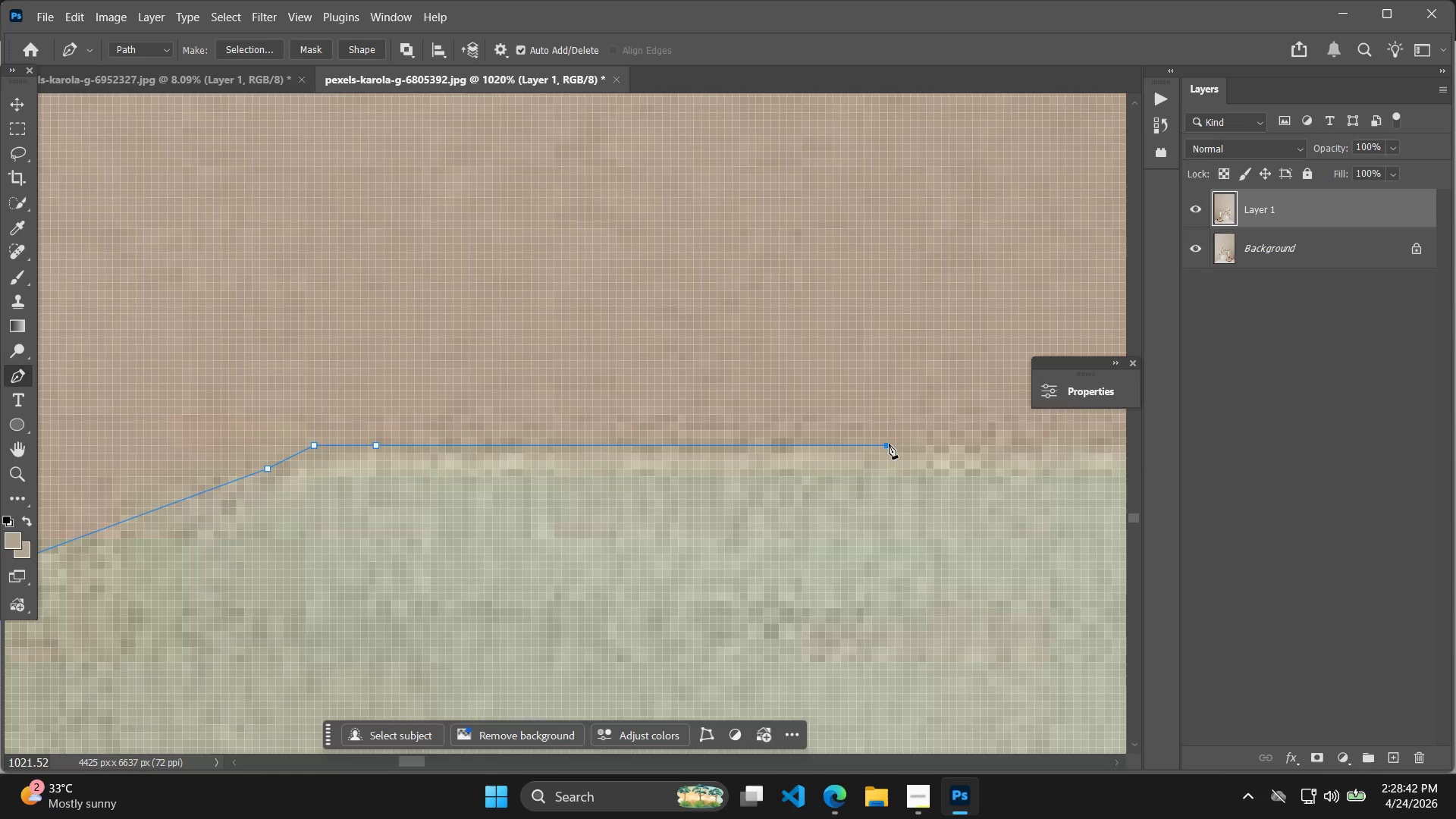 
hold_key(key=AltLeft, duration=0.45)
 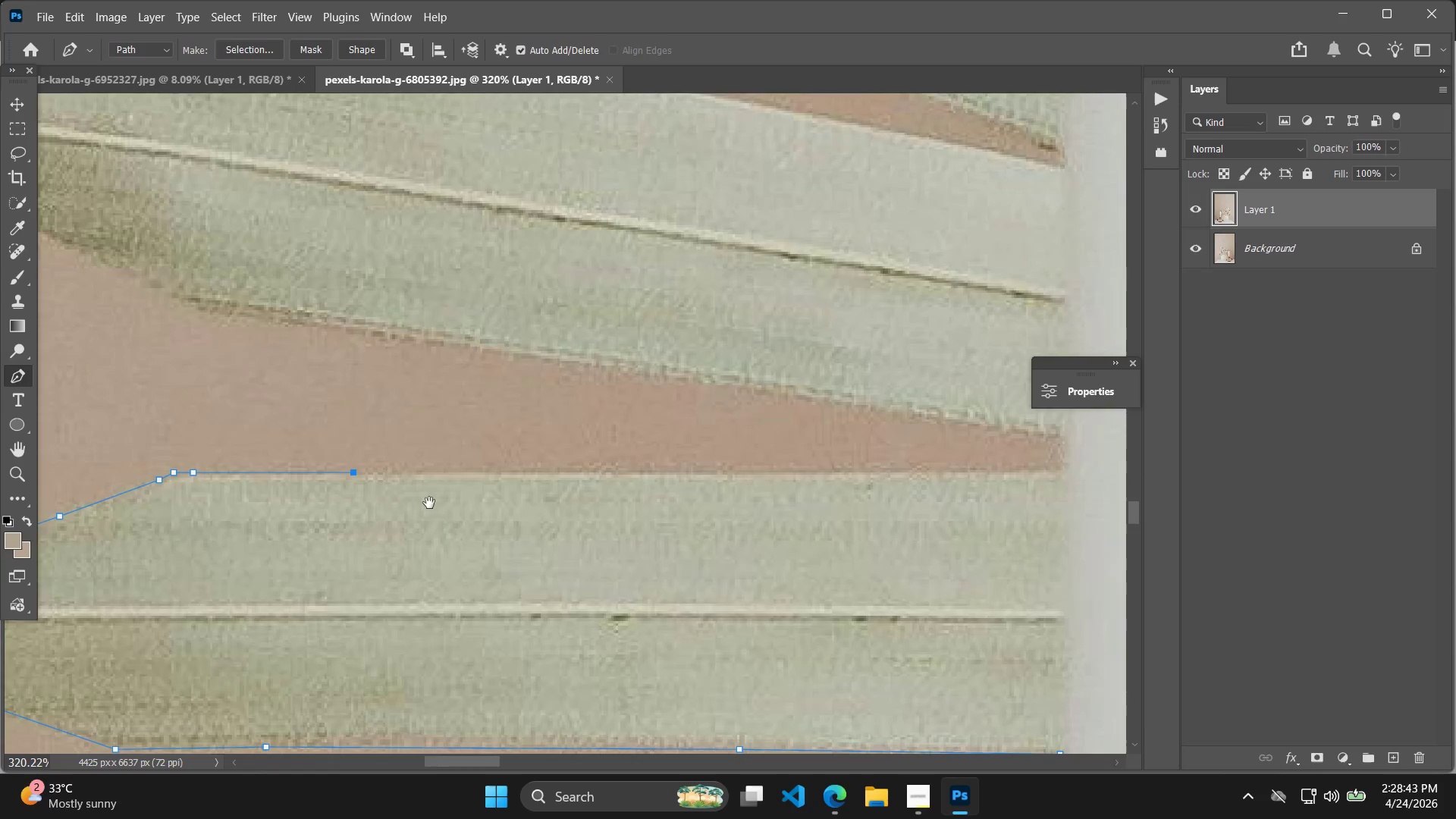 
hold_key(key=Space, duration=0.59)
 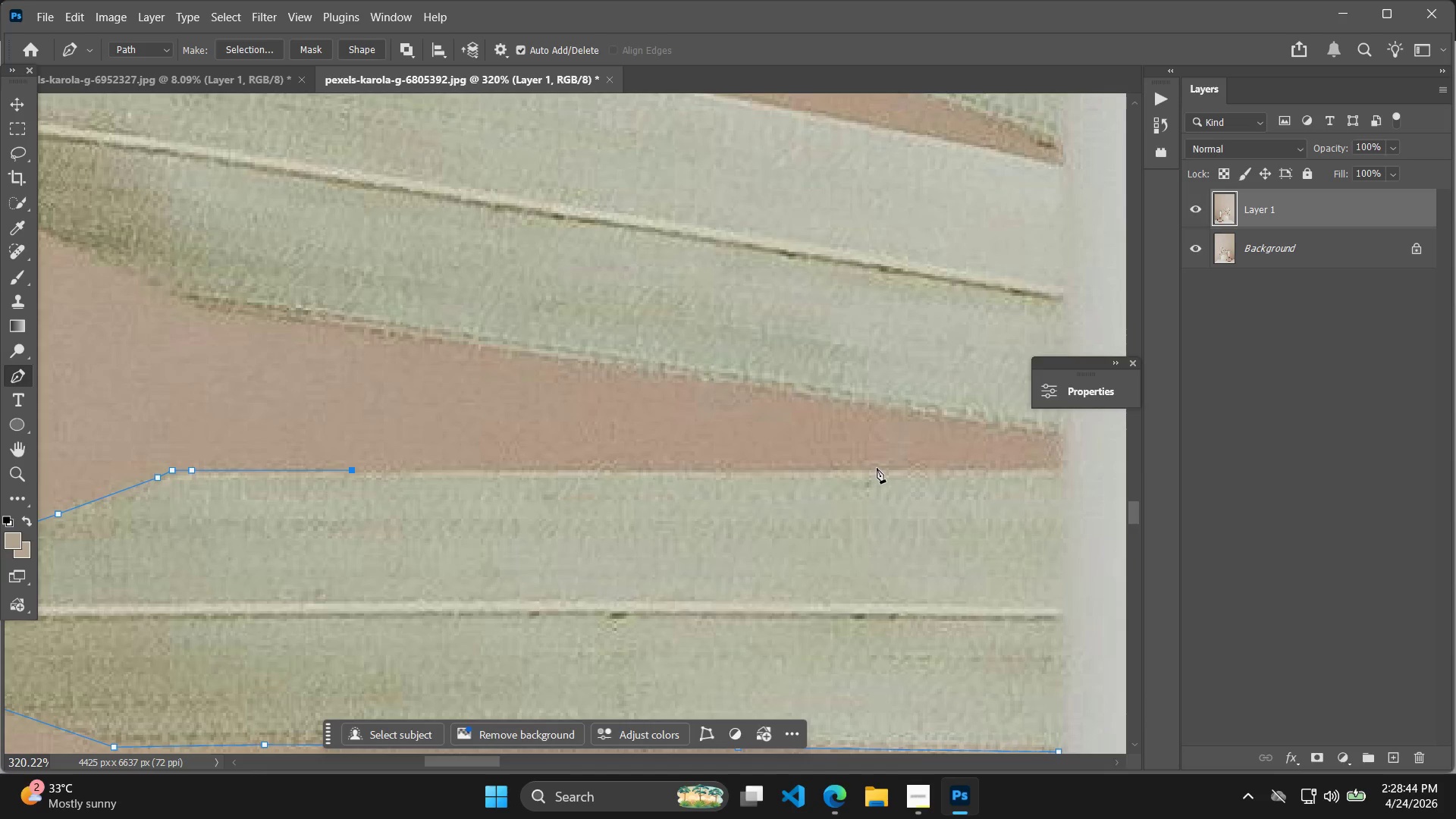 
left_click_drag(start_coordinate=[975, 479], to_coordinate=[430, 500])
 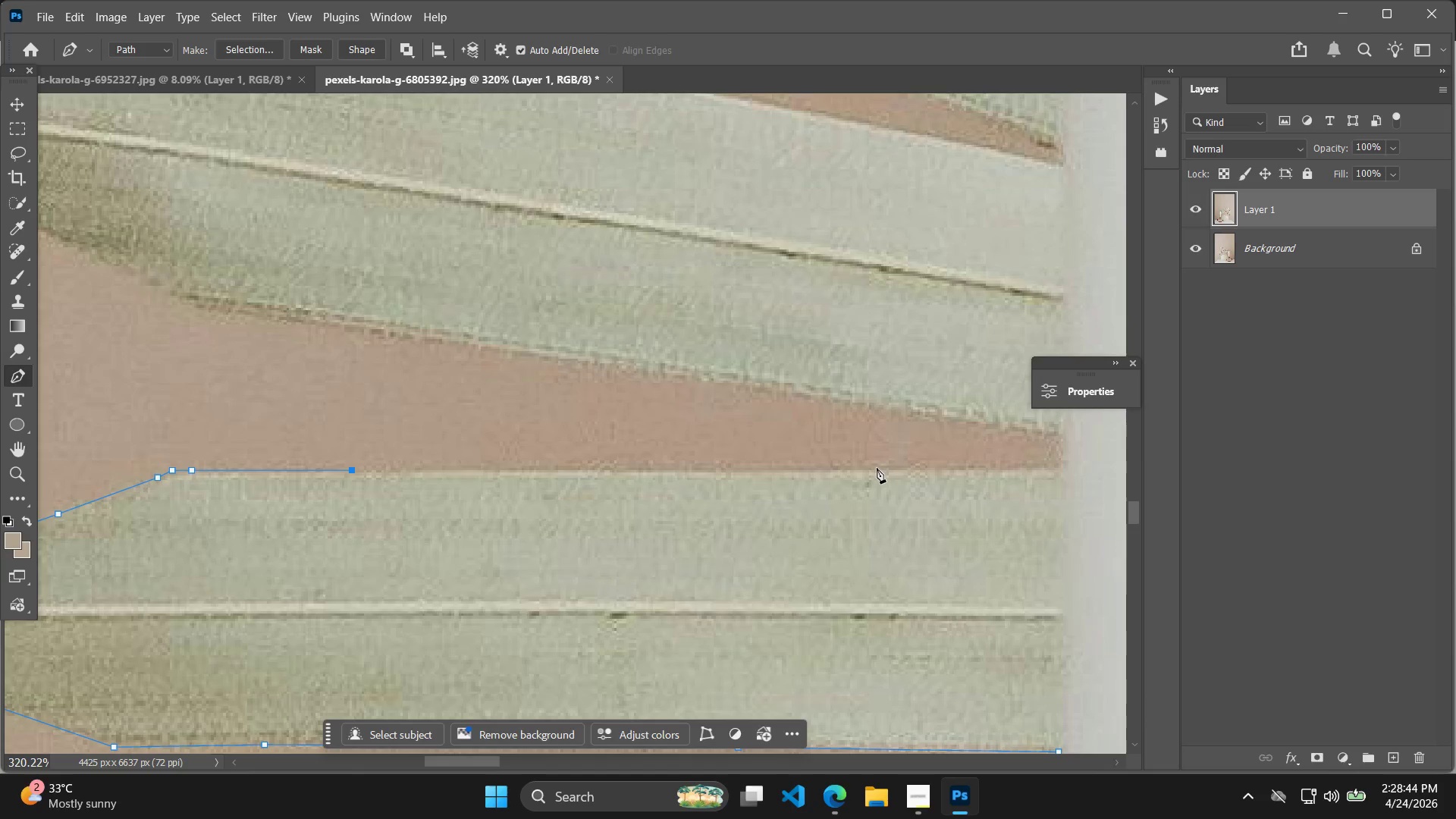 
scroll: coordinate [905, 456], scroll_direction: down, amount: 13.0
 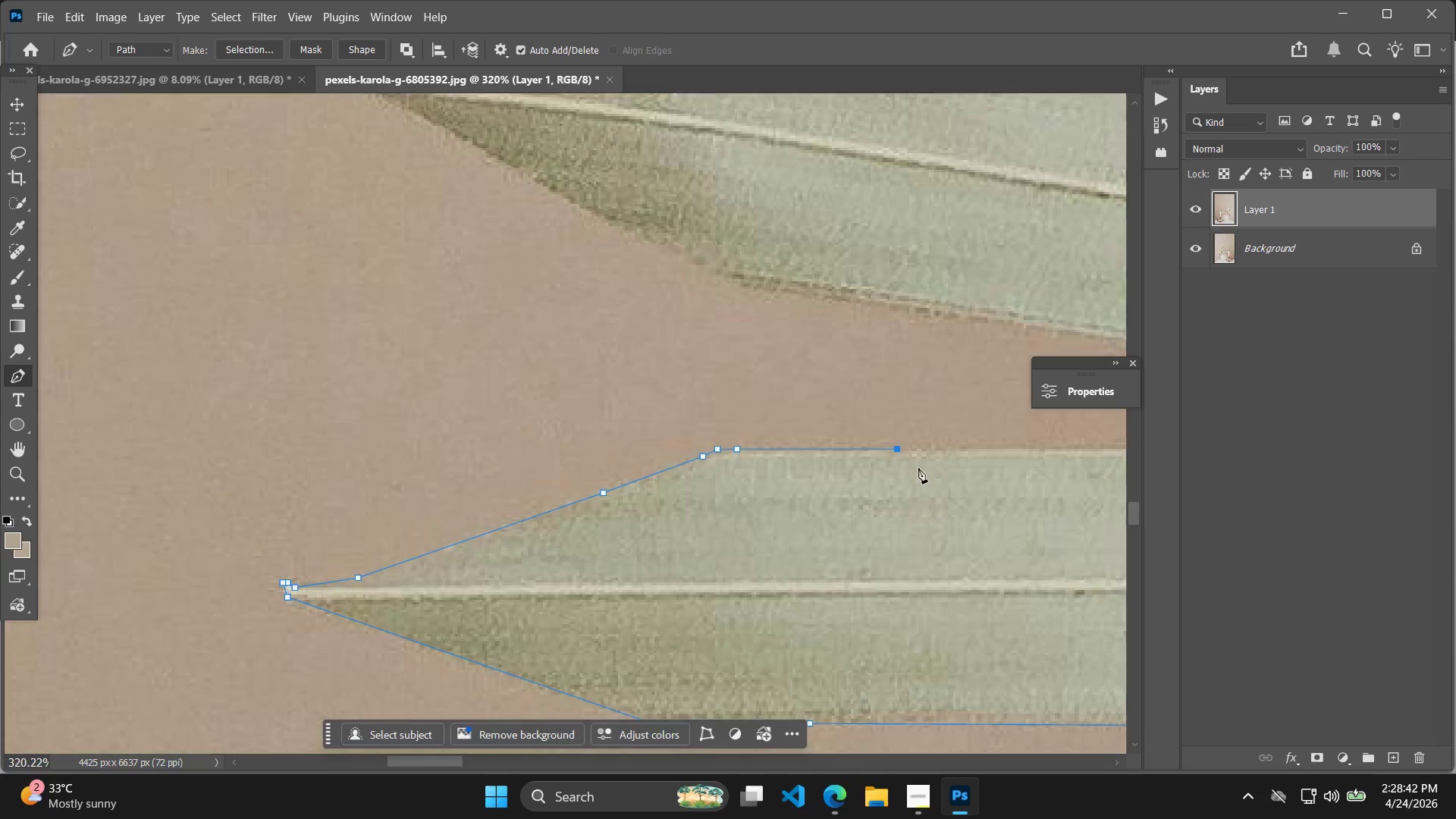 
left_click([877, 474])
 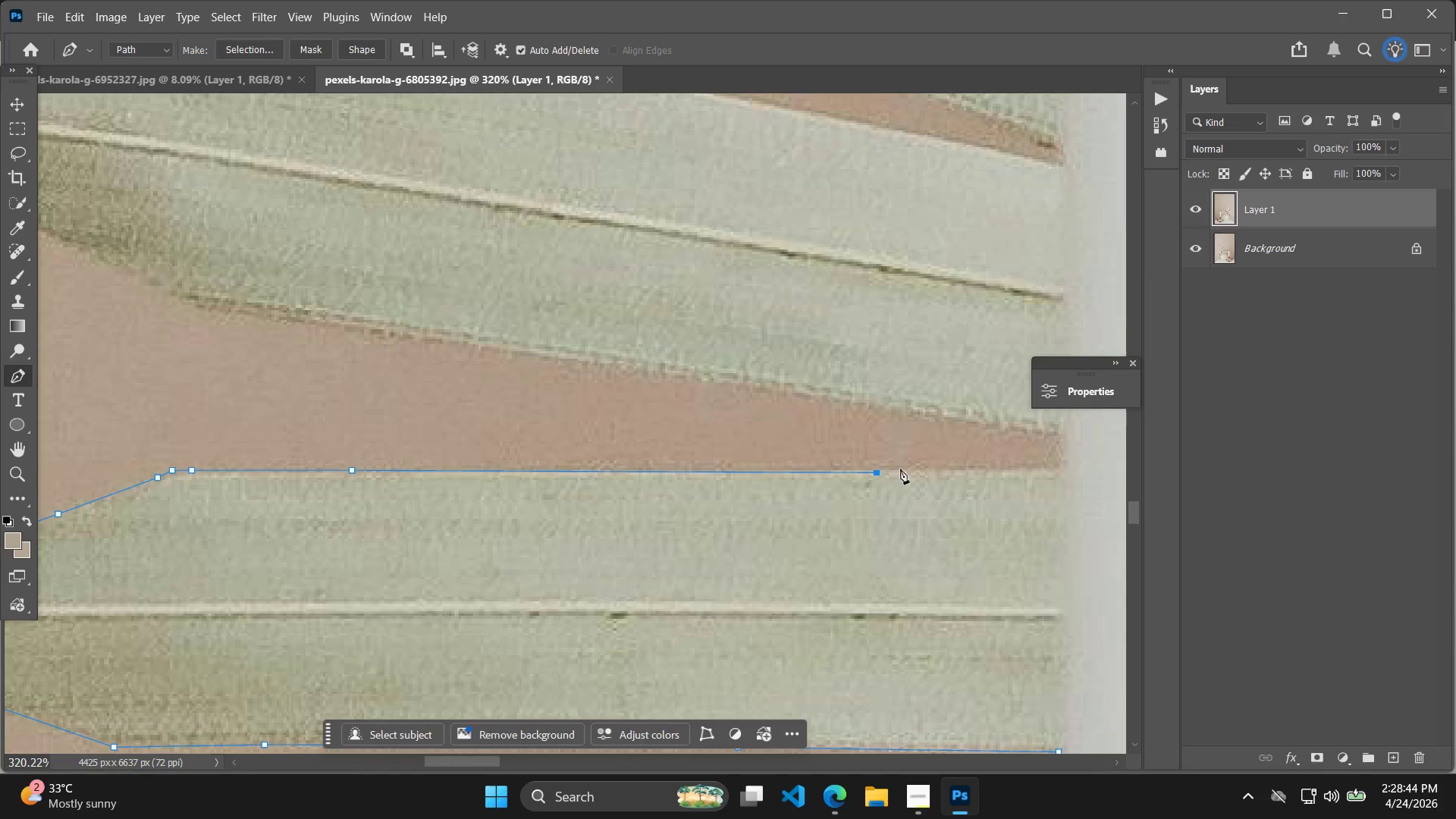 
key(Control+ControlLeft)
 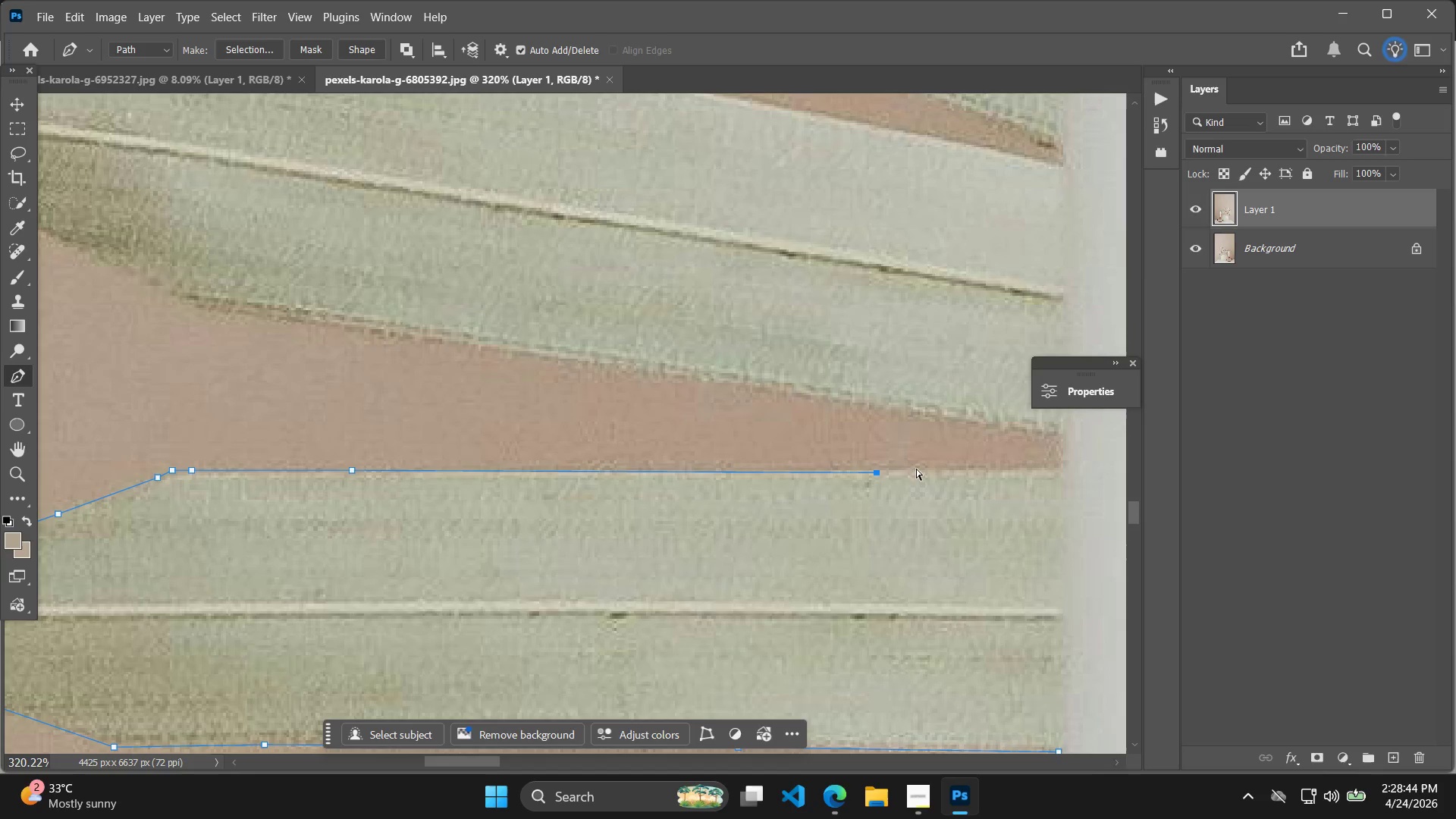 
key(Control+Z)
 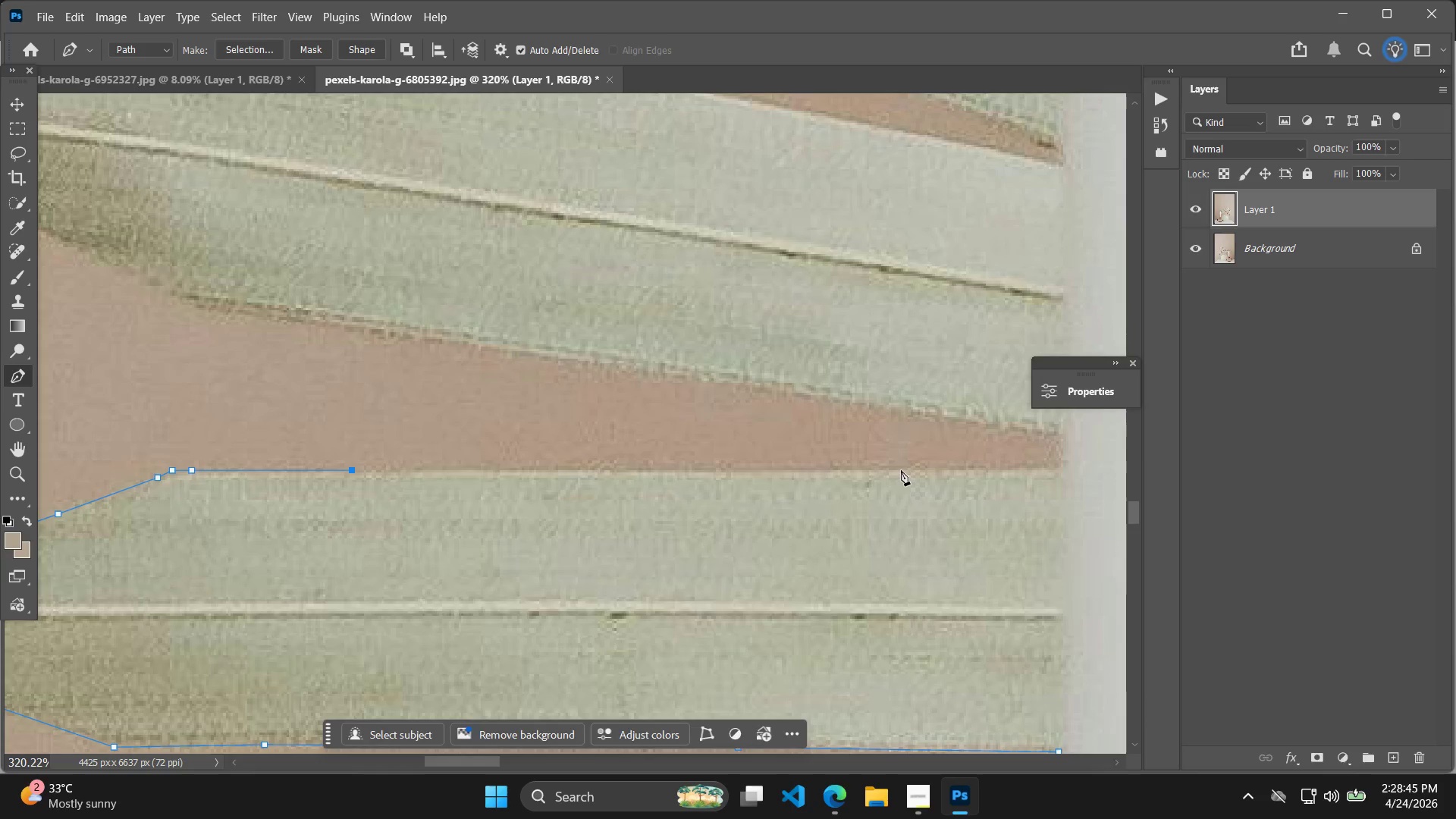 
left_click([899, 469])
 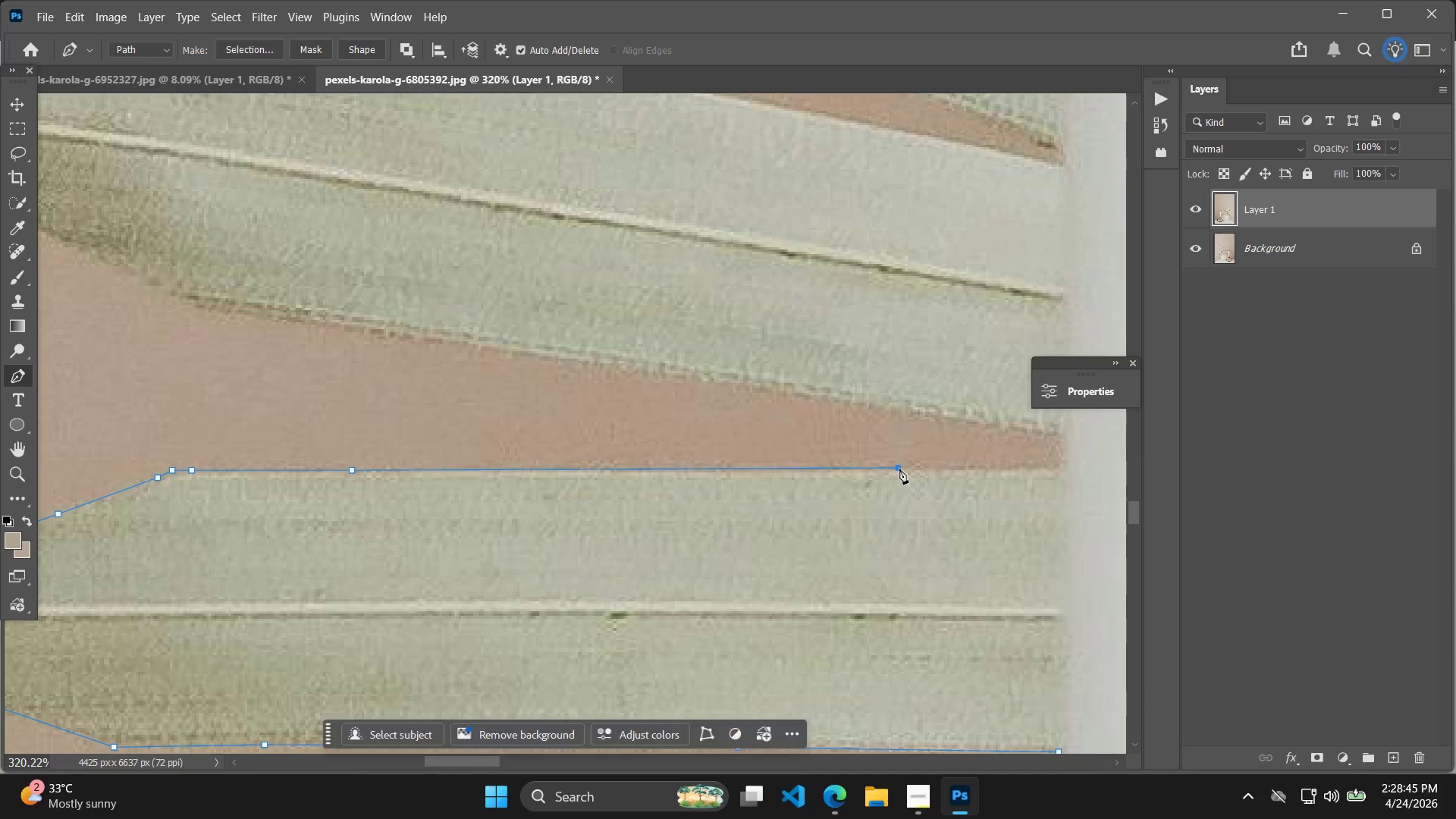 
hold_key(key=Space, duration=0.53)
 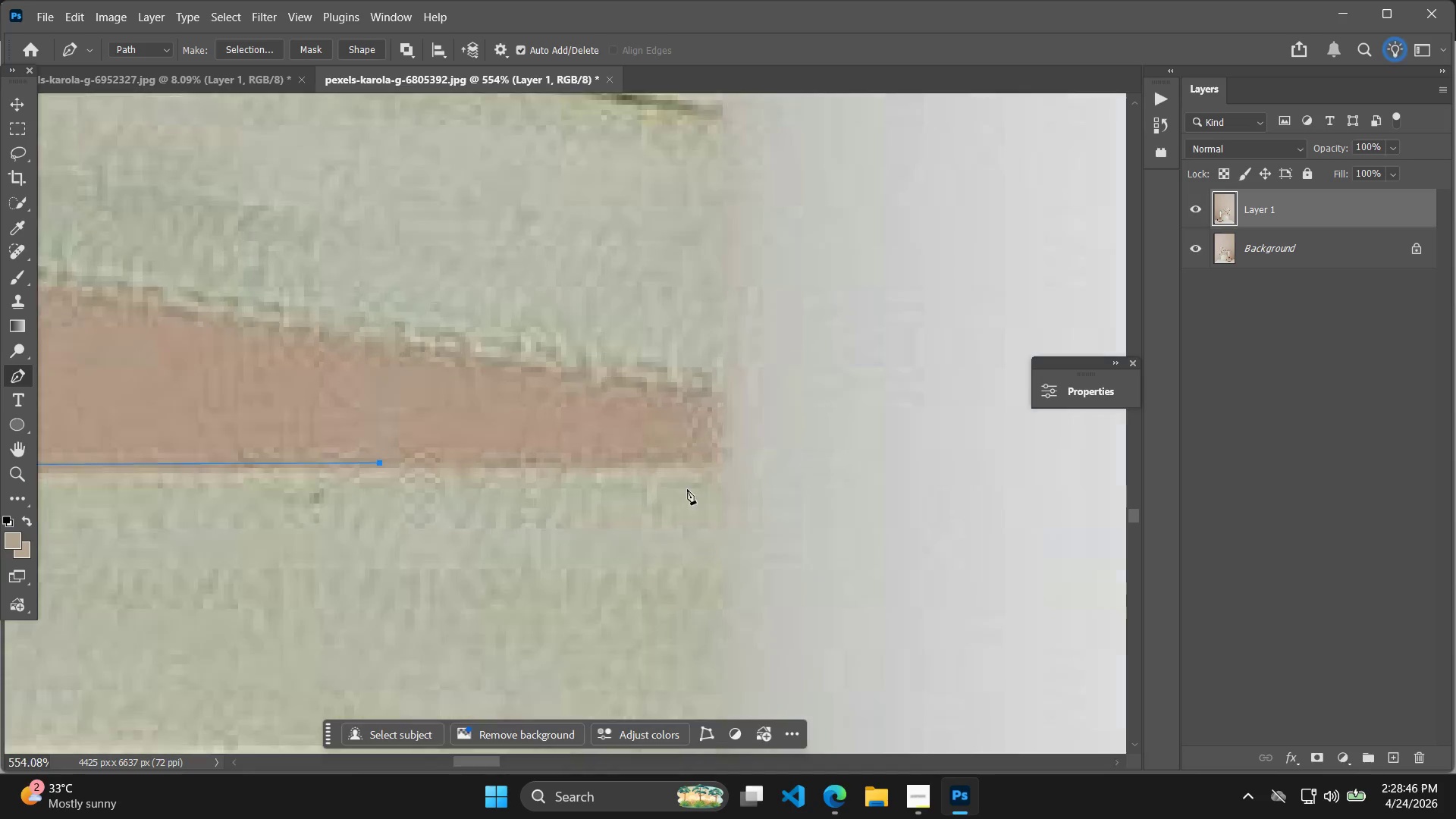 
left_click_drag(start_coordinate=[880, 479], to_coordinate=[497, 491])
 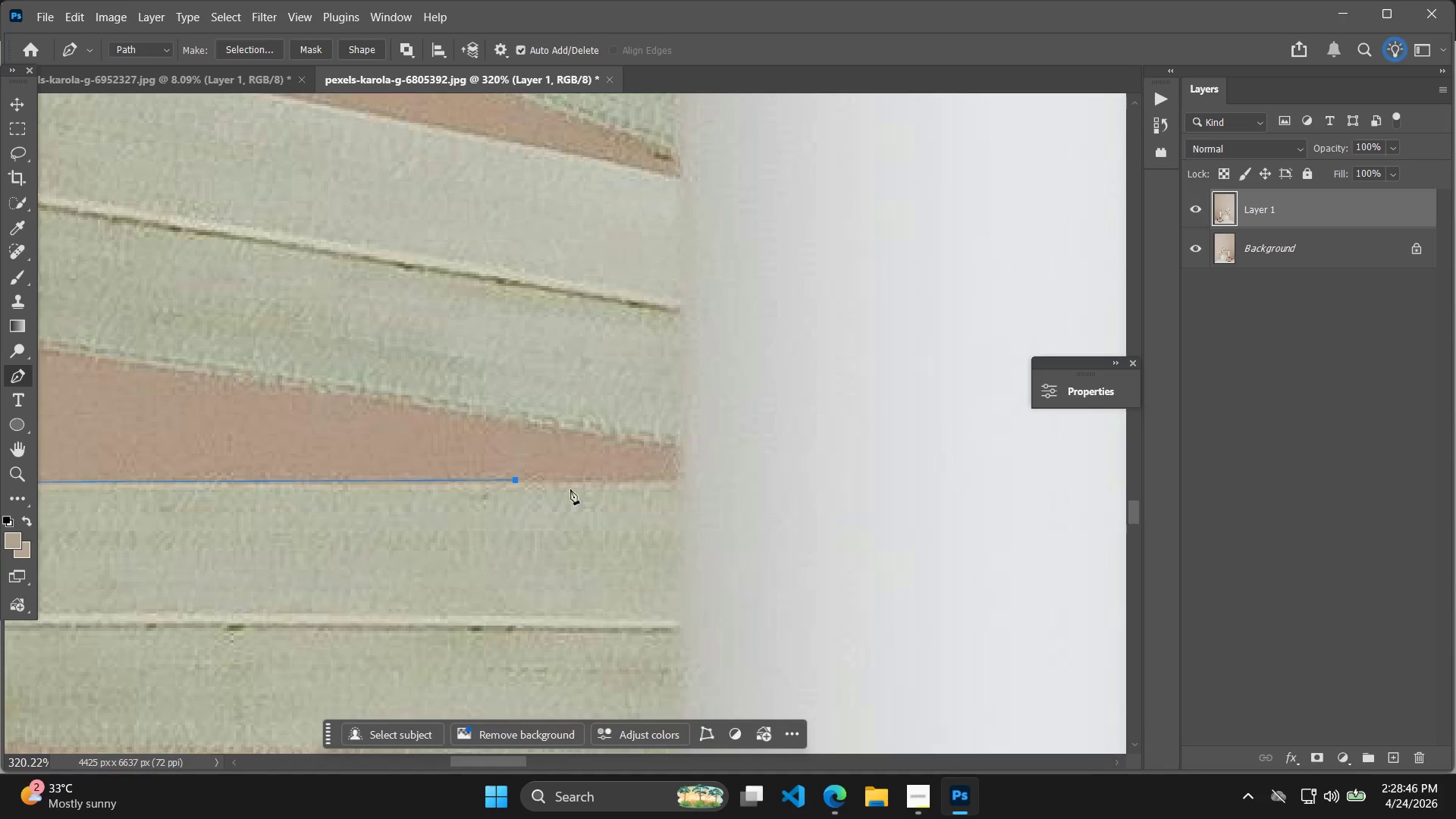 
hold_key(key=AltLeft, duration=0.59)
scroll: coordinate [698, 482], scroll_direction: up, amount: 13.0
 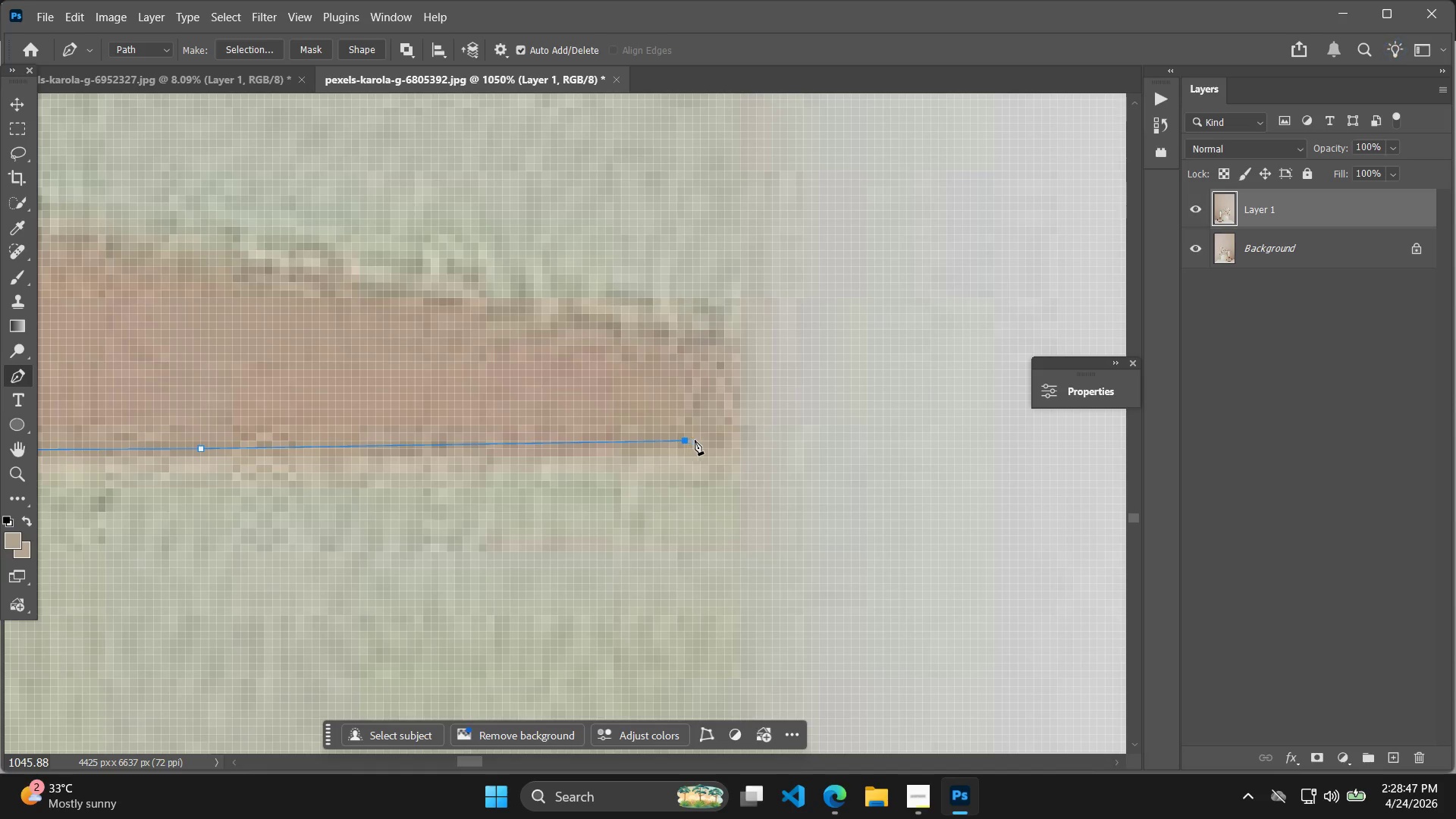 
key(Control+ControlLeft)
 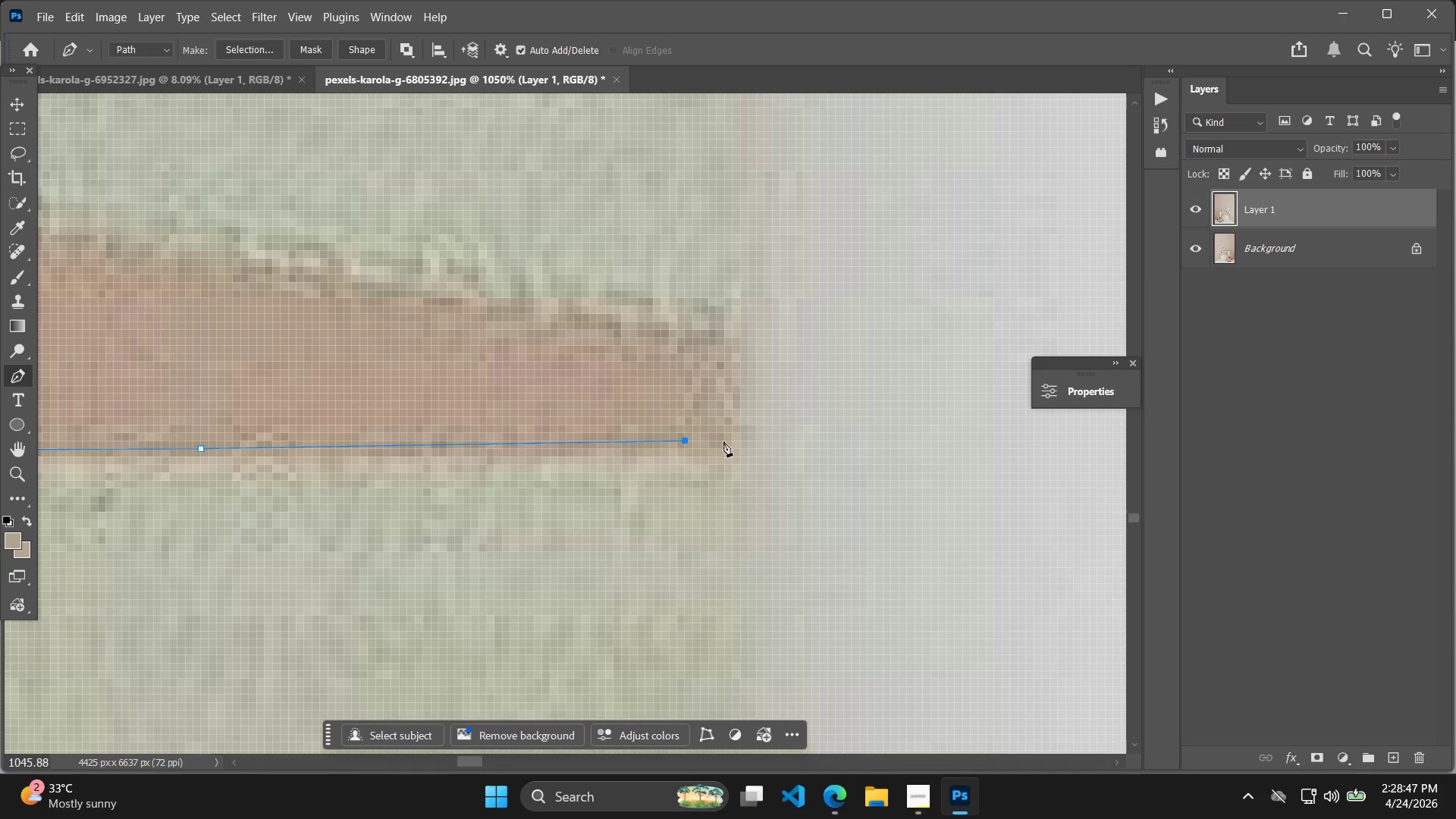 
key(Control+Z)
 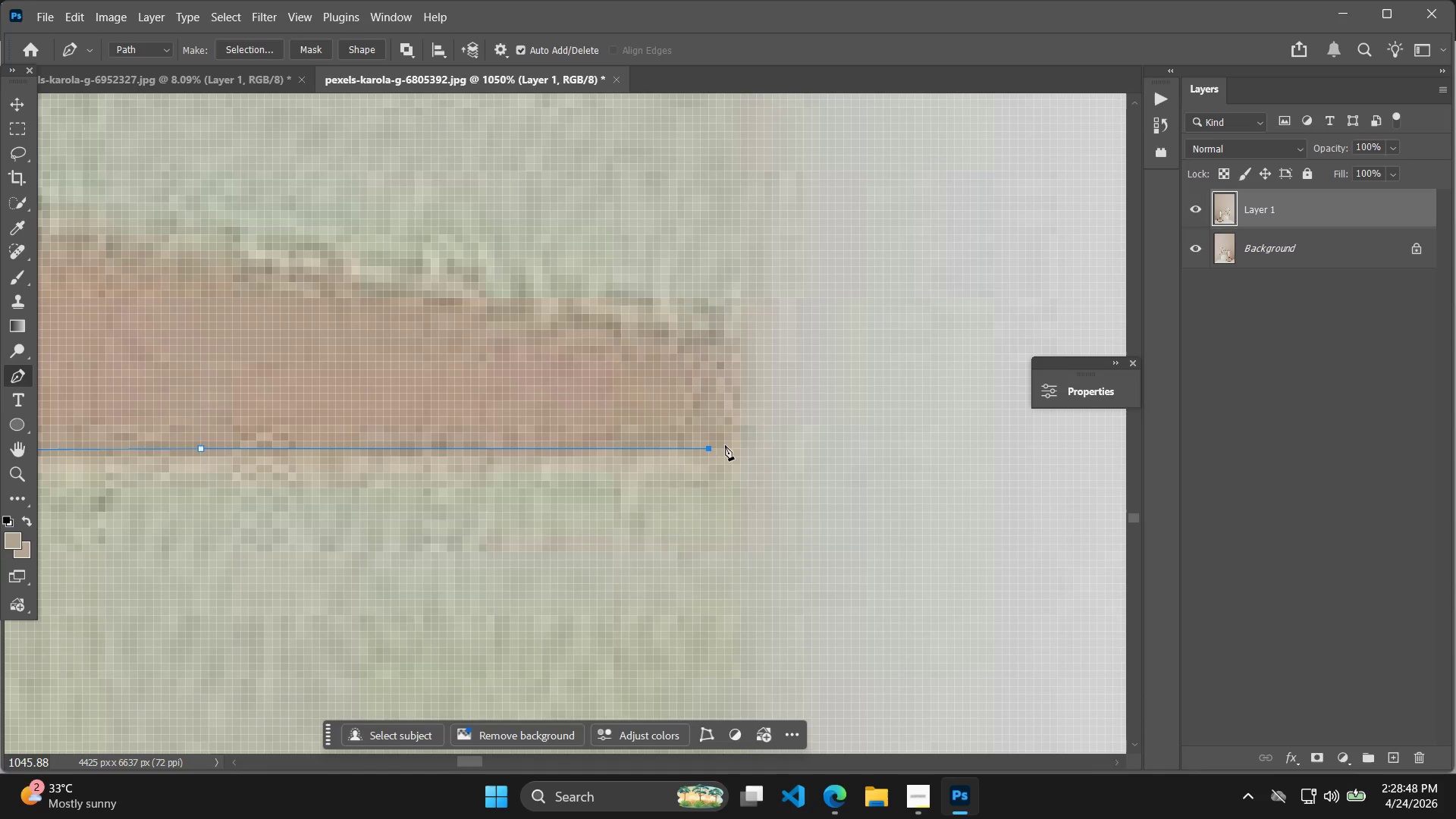 
double_click([725, 445])
 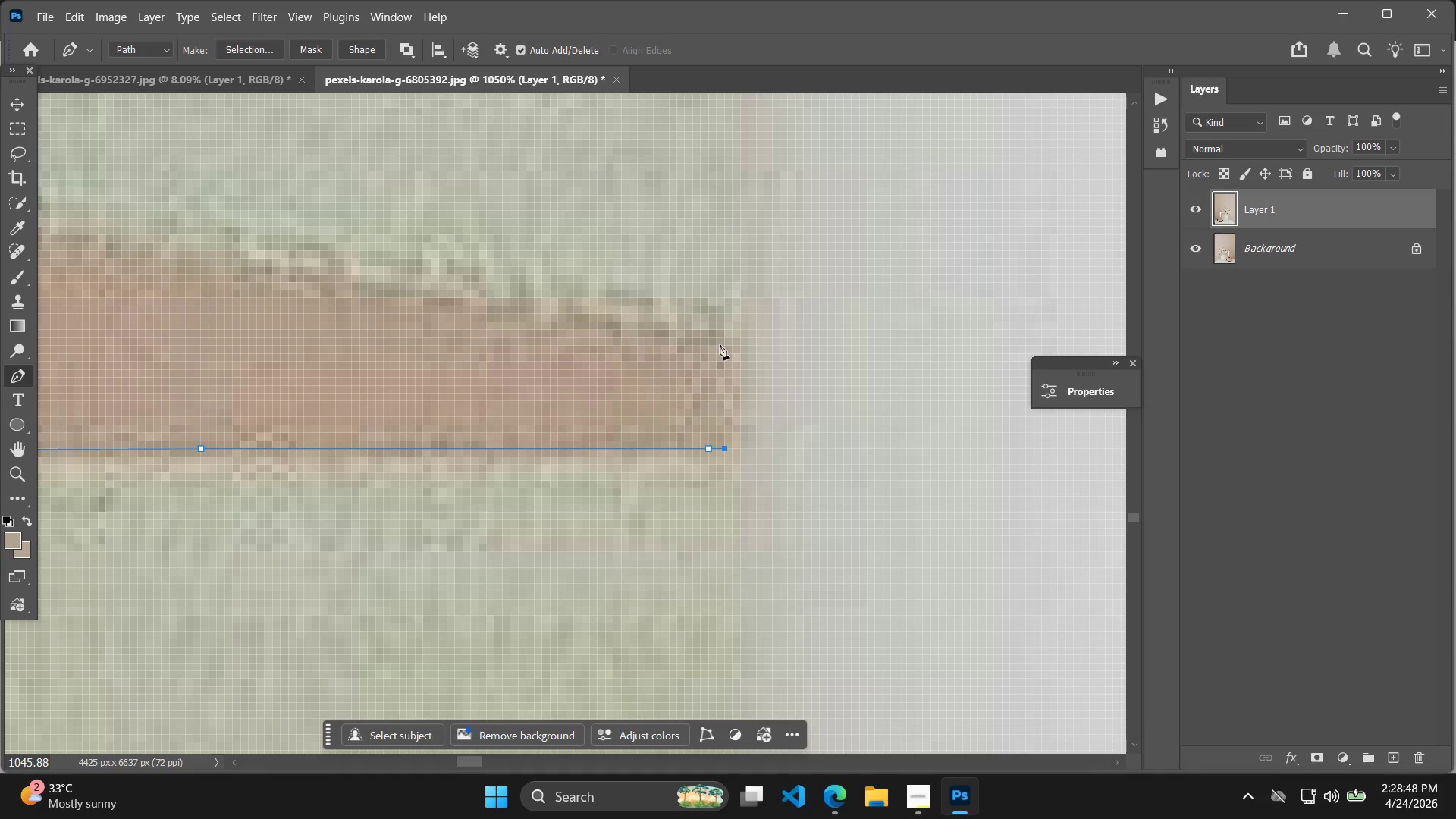 
left_click([719, 339])
 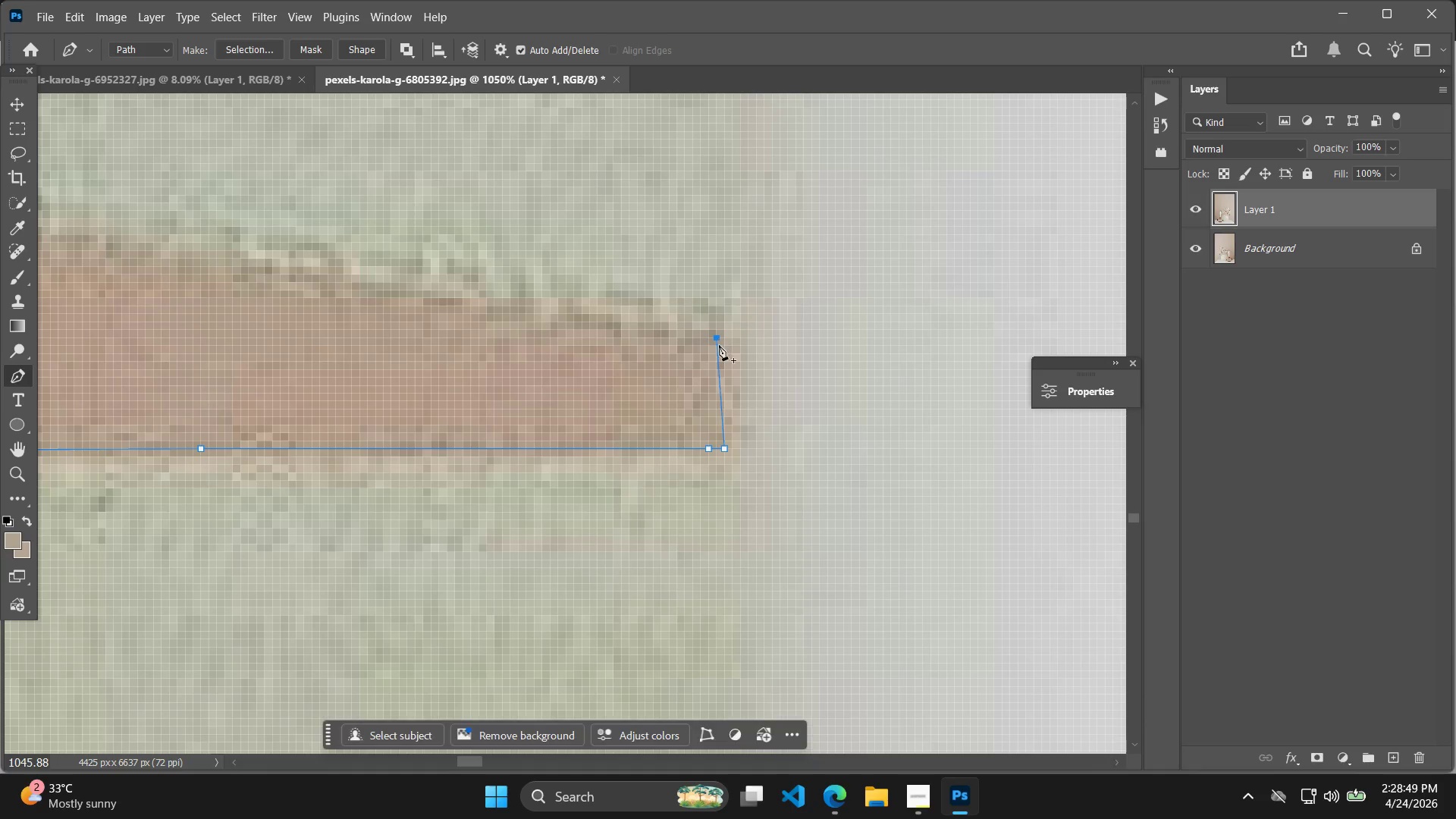 
hold_key(key=AltLeft, duration=0.7)
 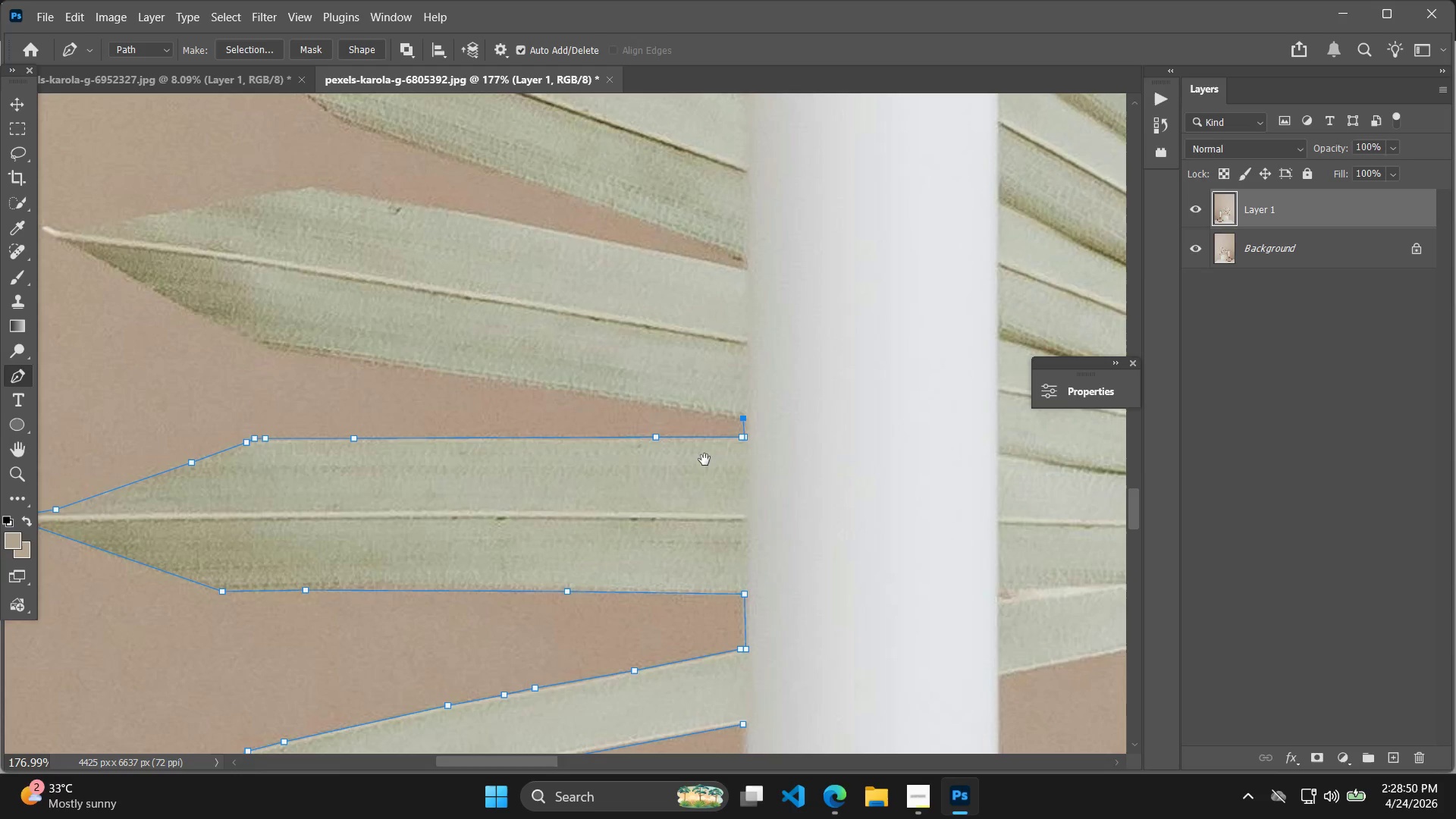 
hold_key(key=Space, duration=0.42)
 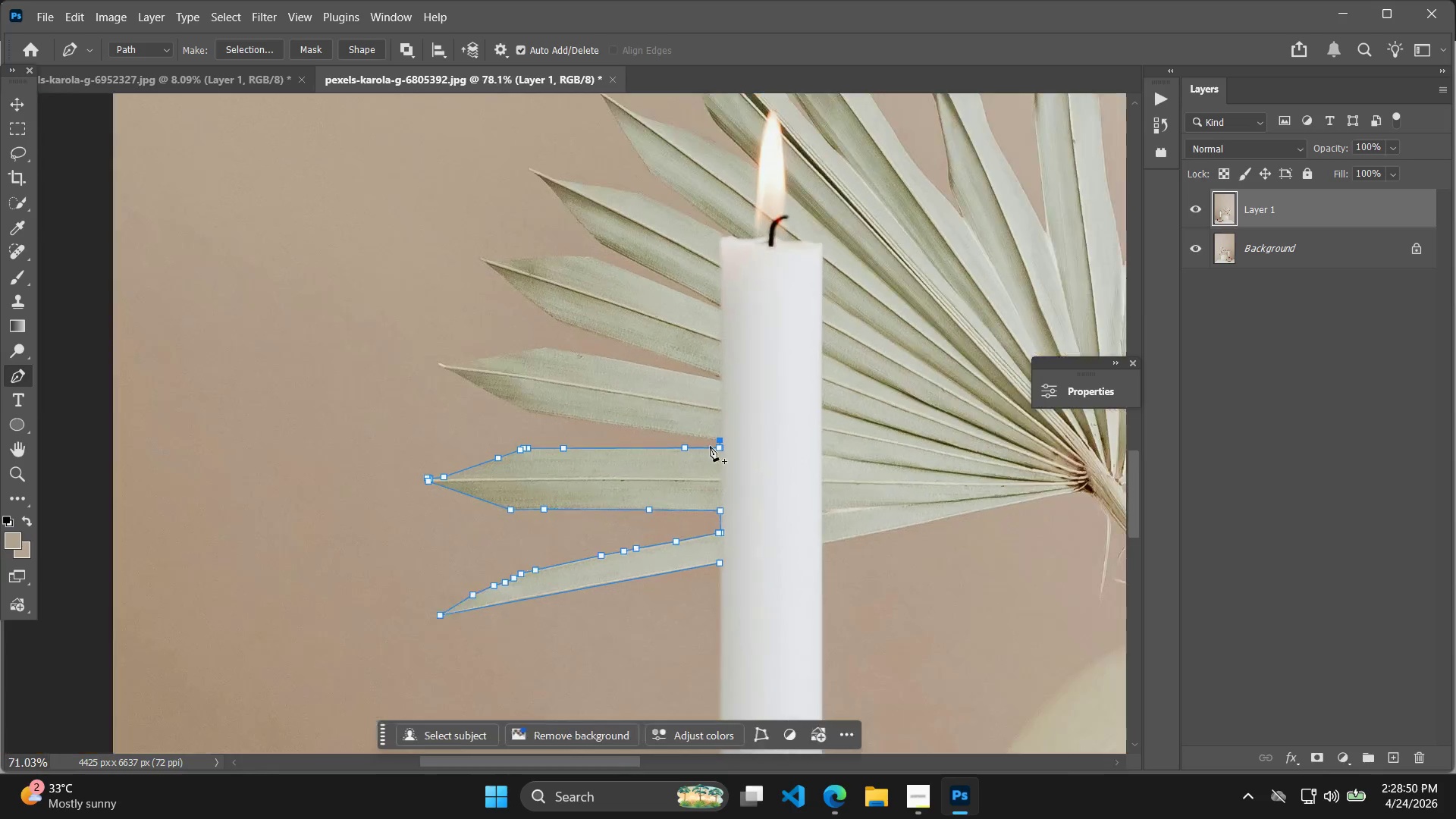 
left_click_drag(start_coordinate=[683, 392], to_coordinate=[704, 460])
 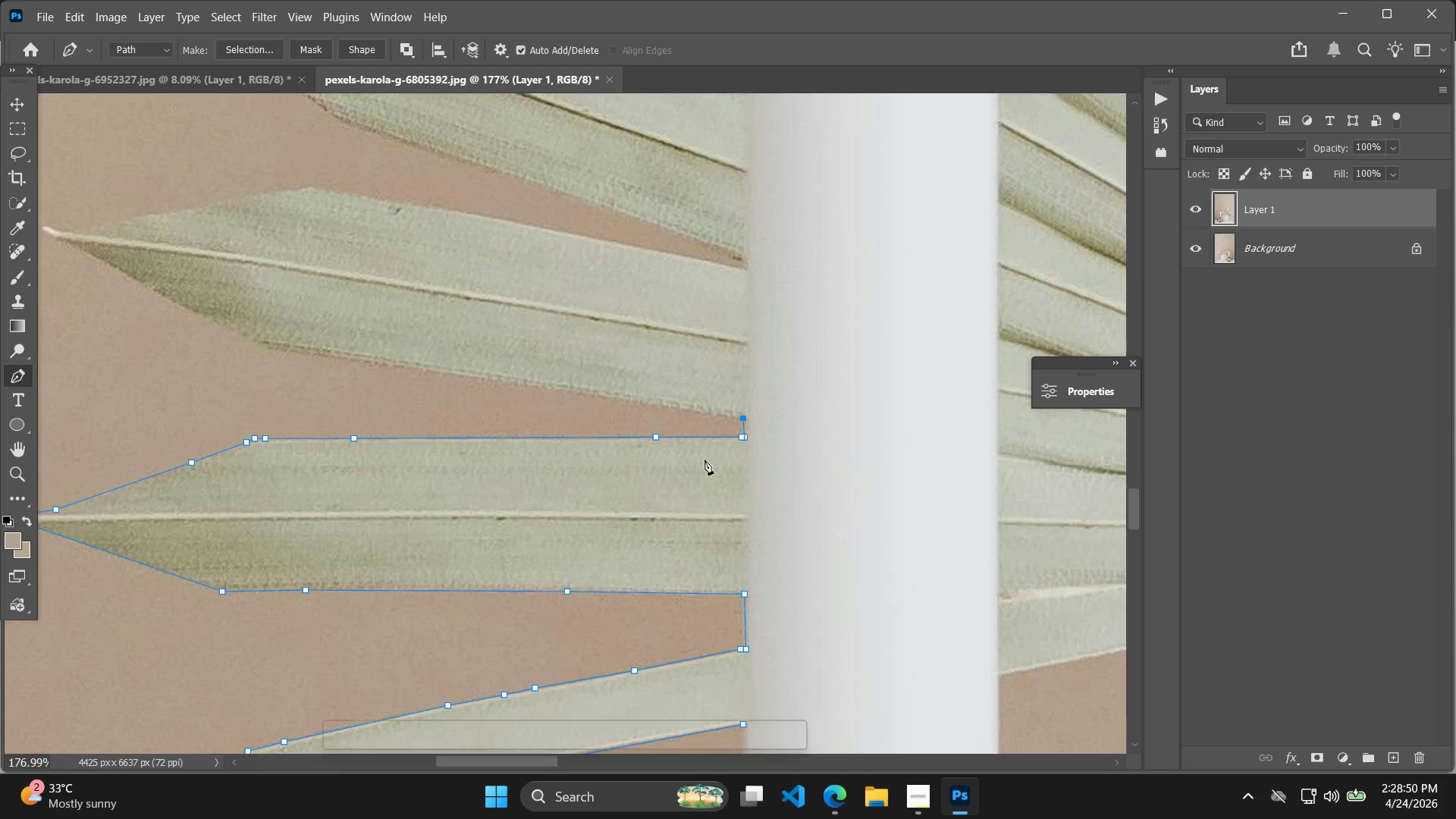 
scroll: coordinate [729, 380], scroll_direction: down, amount: 20.0
 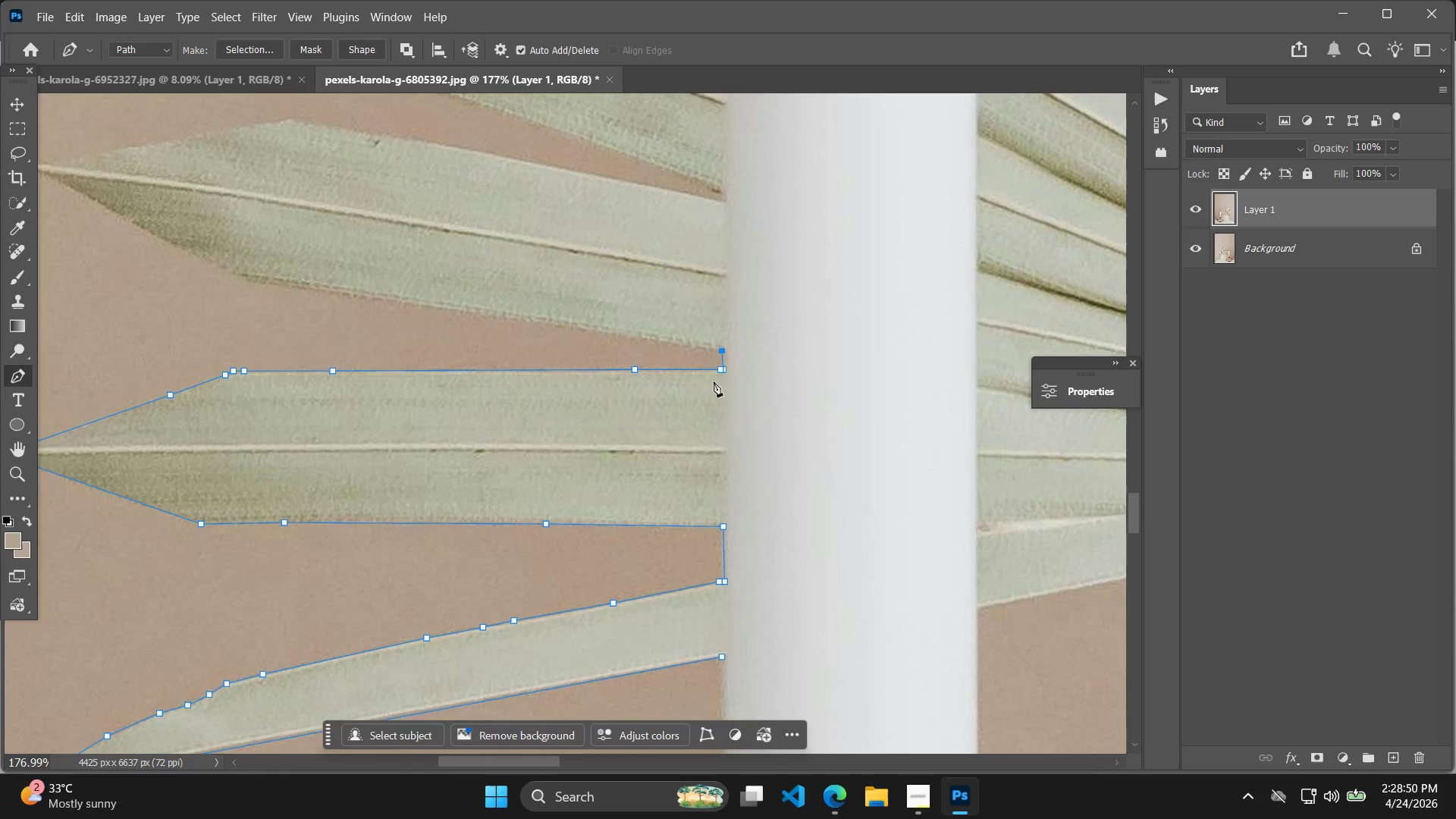 
hold_key(key=AltLeft, duration=0.56)
scroll: coordinate [710, 446], scroll_direction: down, amount: 14.0
 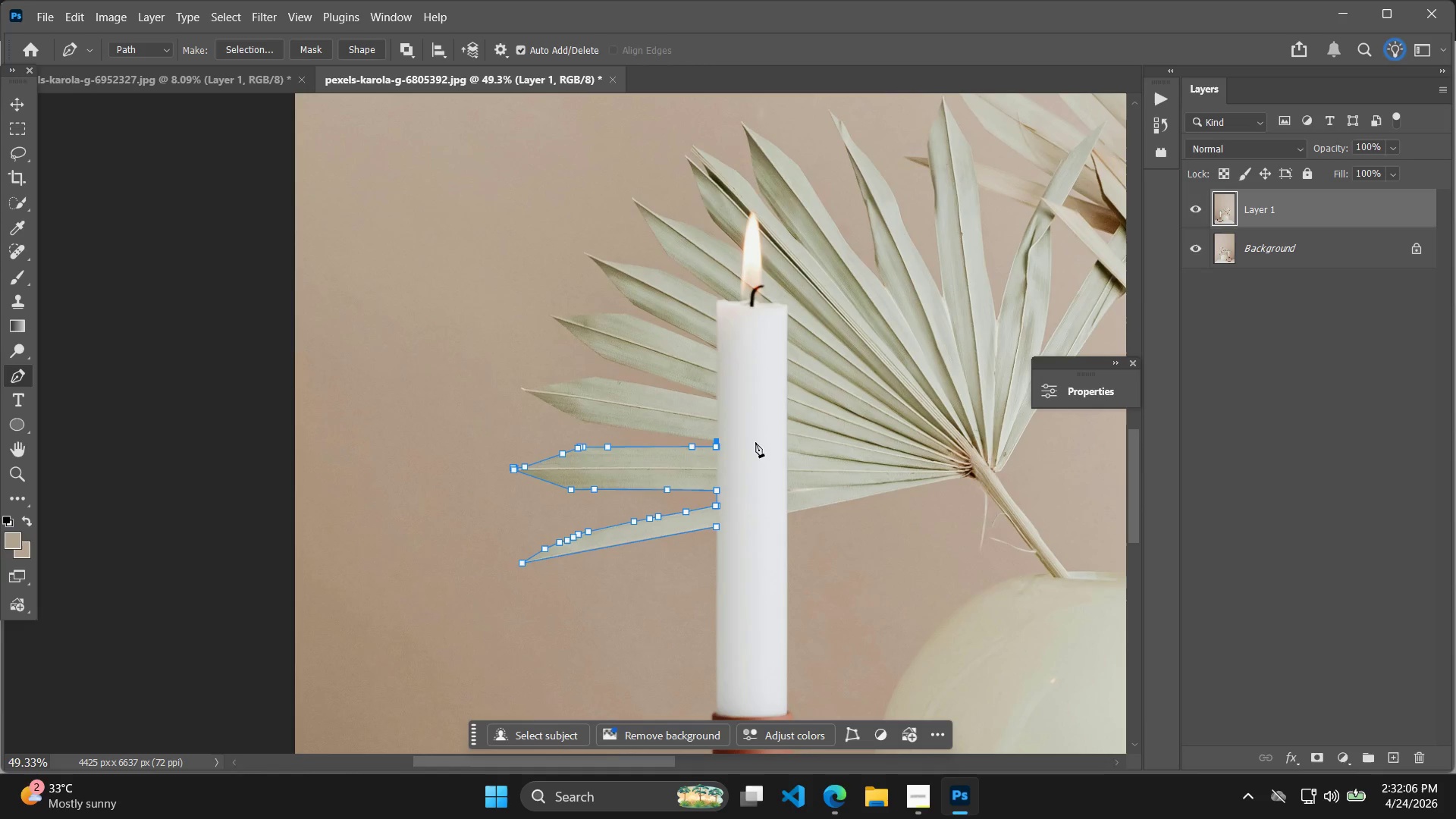 
wait(199.98)
 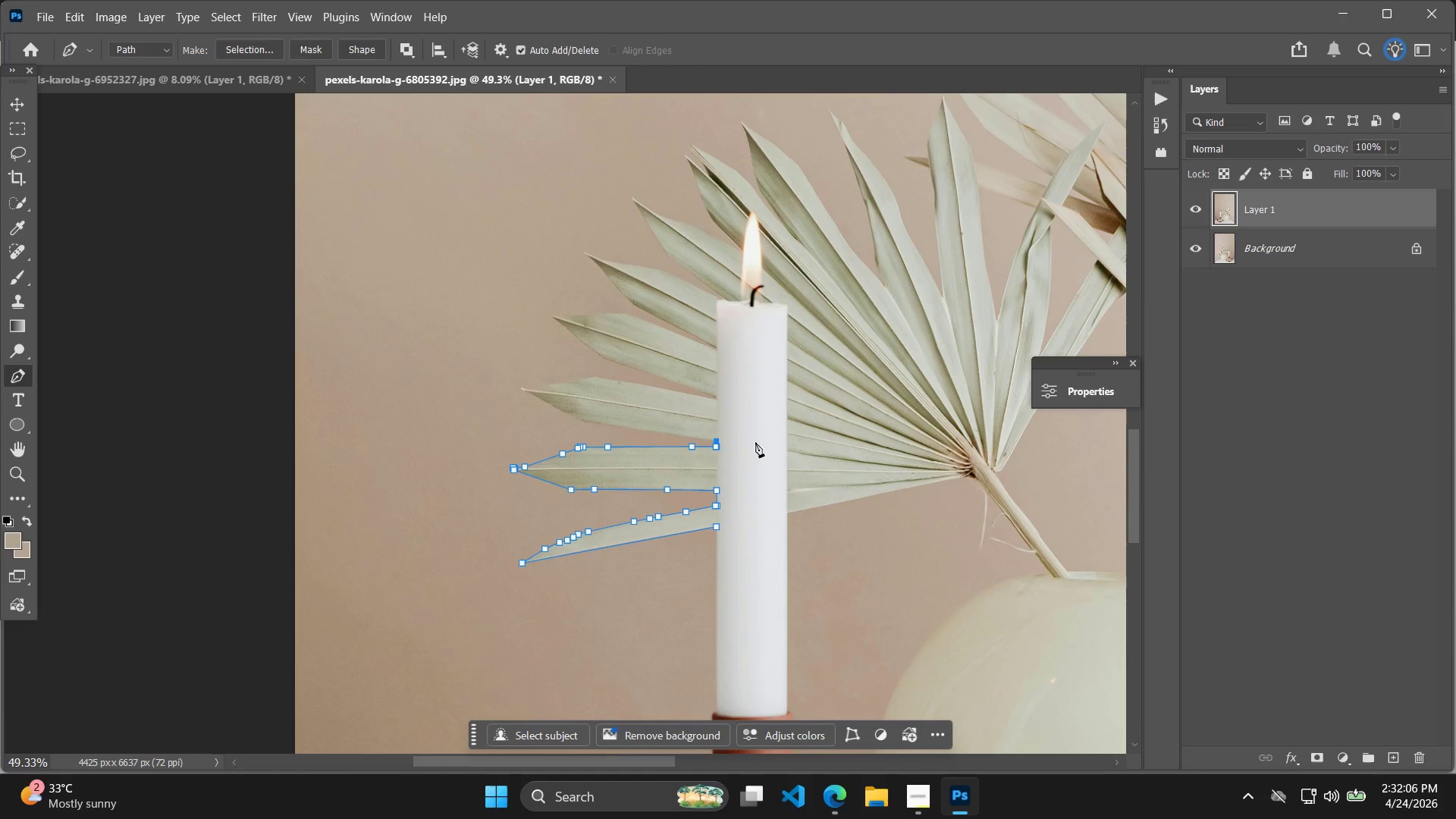 
hold_key(key=AltLeft, duration=0.56)
 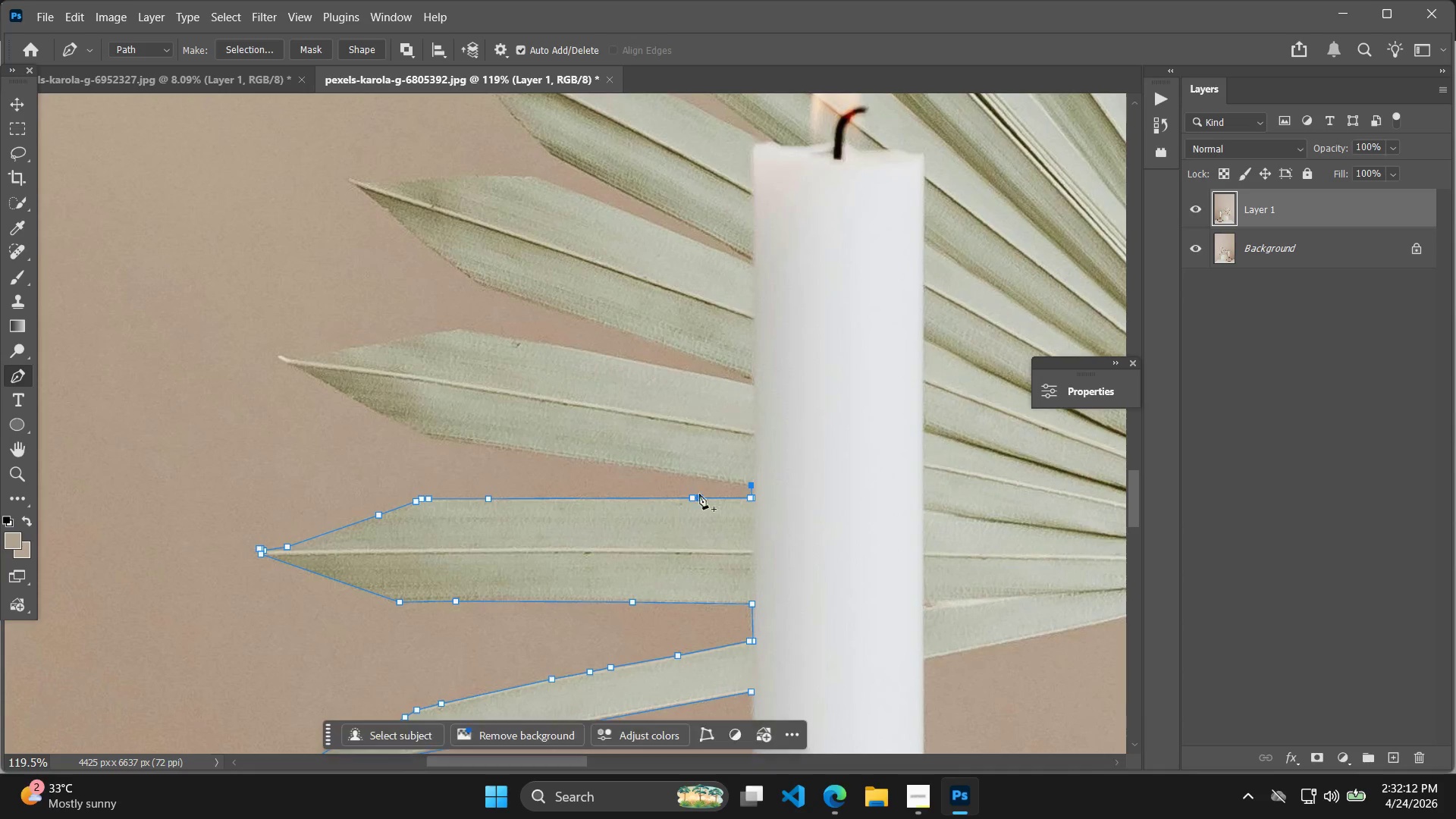 
key(Space)
 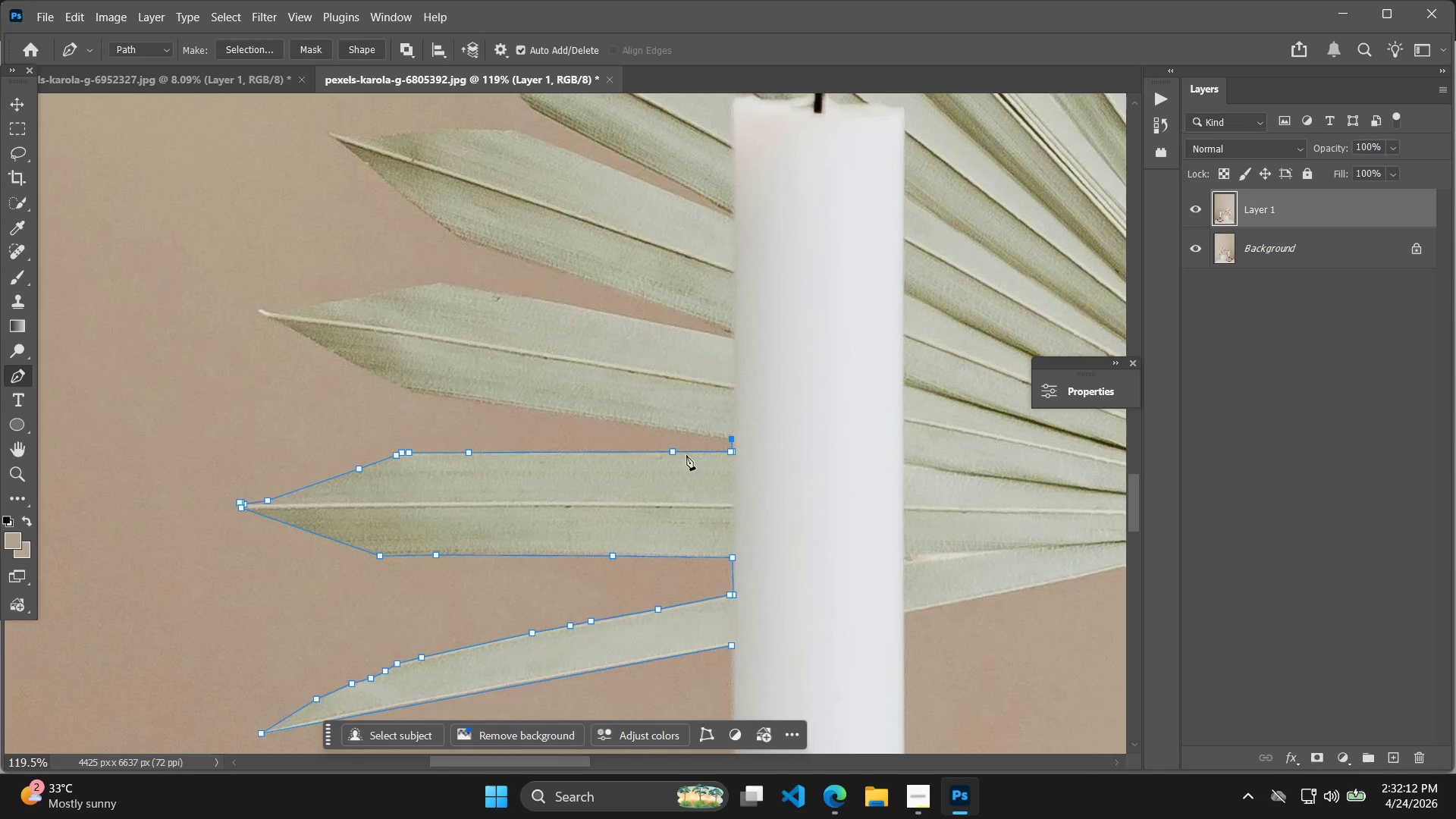 
left_click_drag(start_coordinate=[679, 447], to_coordinate=[699, 494])
 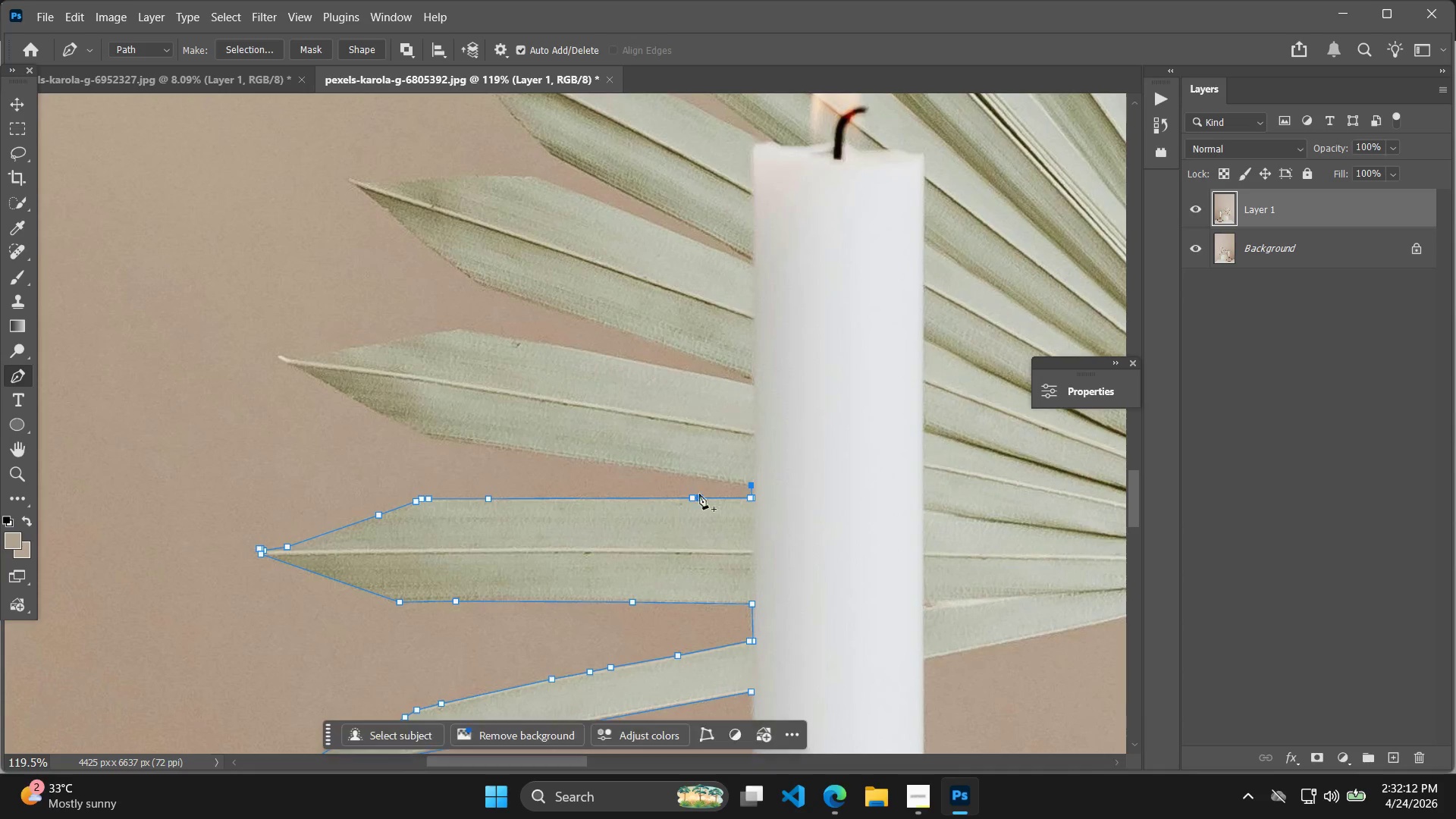 
scroll: coordinate [710, 464], scroll_direction: up, amount: 10.0
 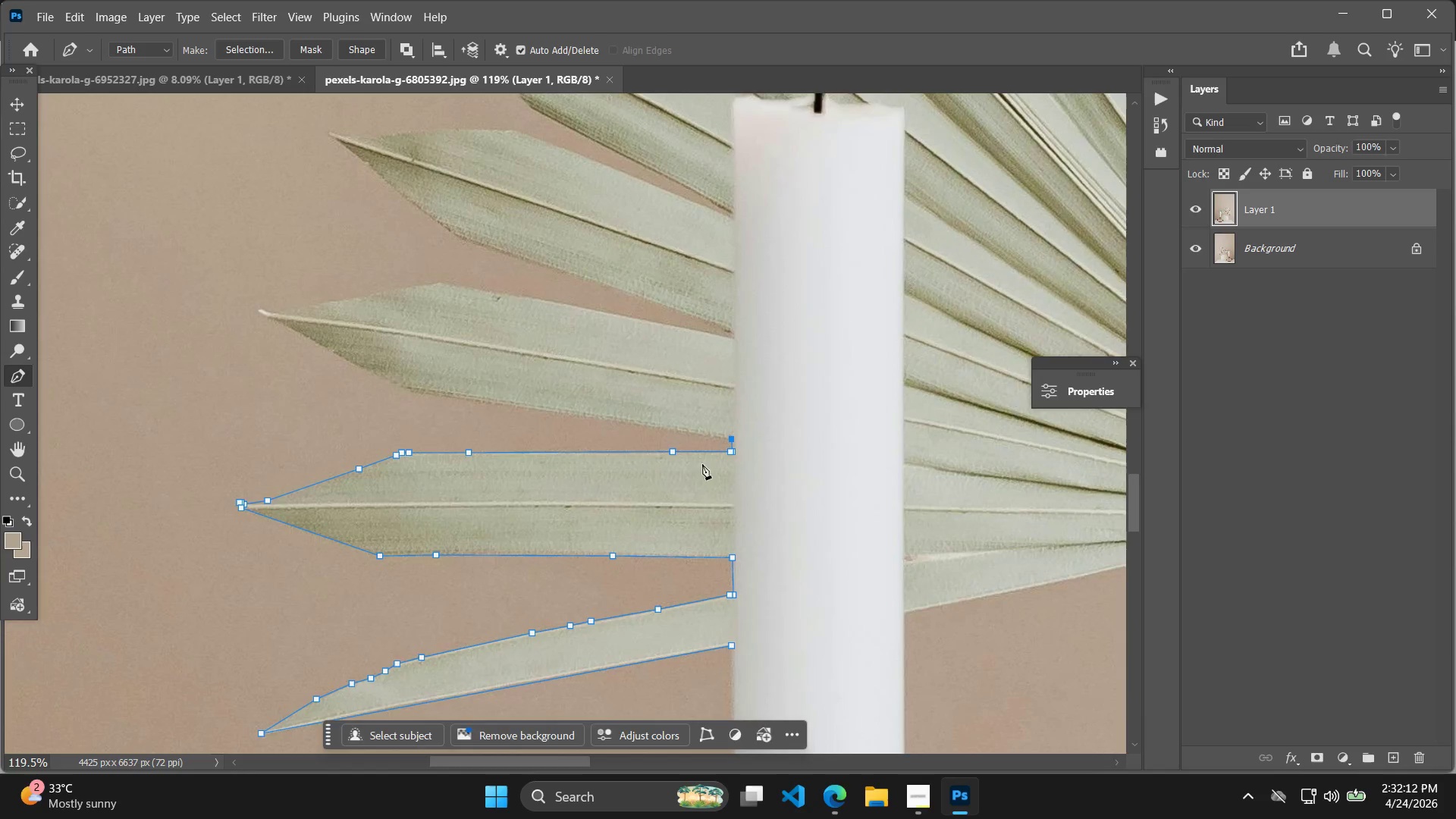 
hold_key(key=AltLeft, duration=0.47)
 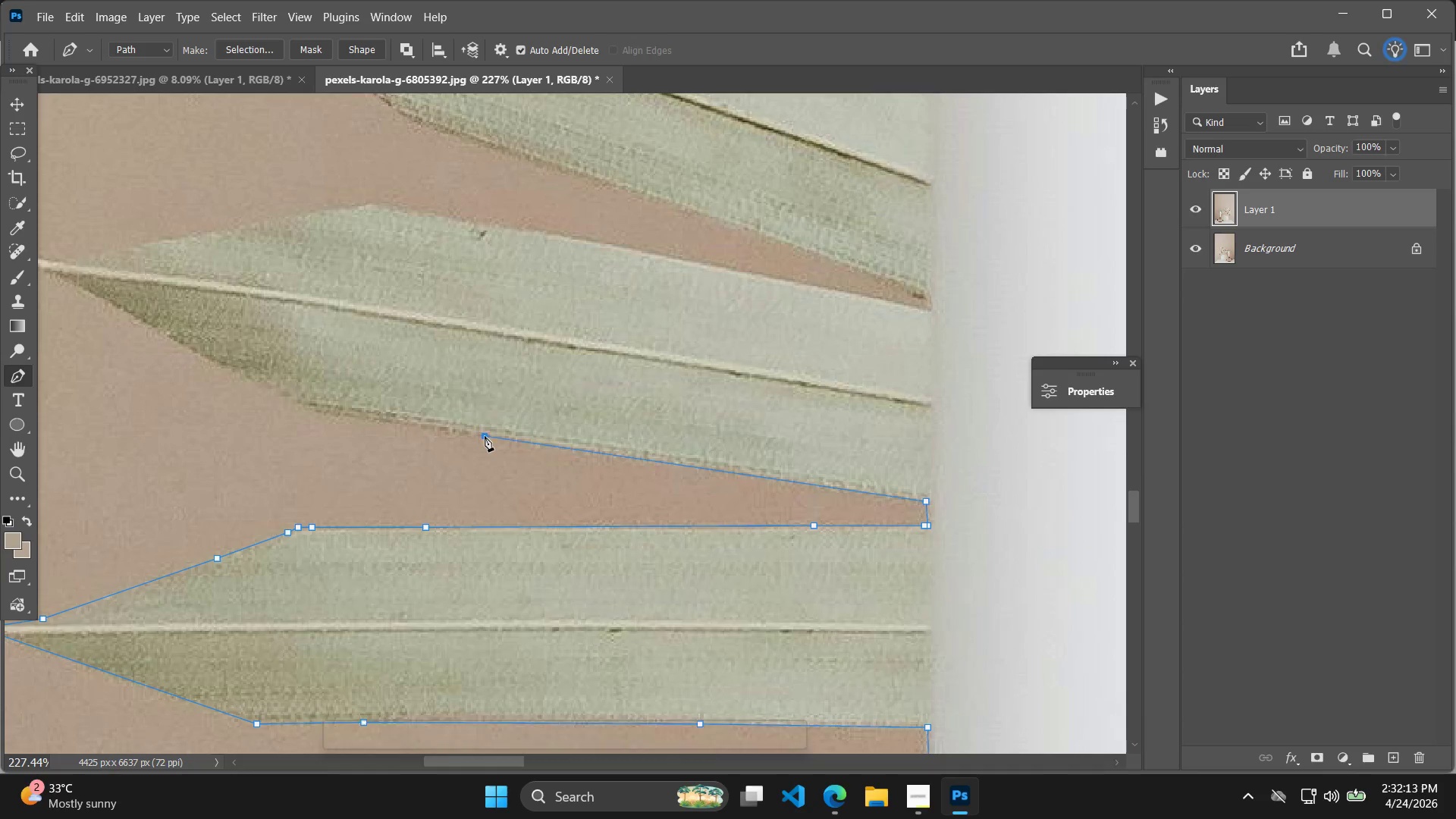 
left_click([485, 436])
 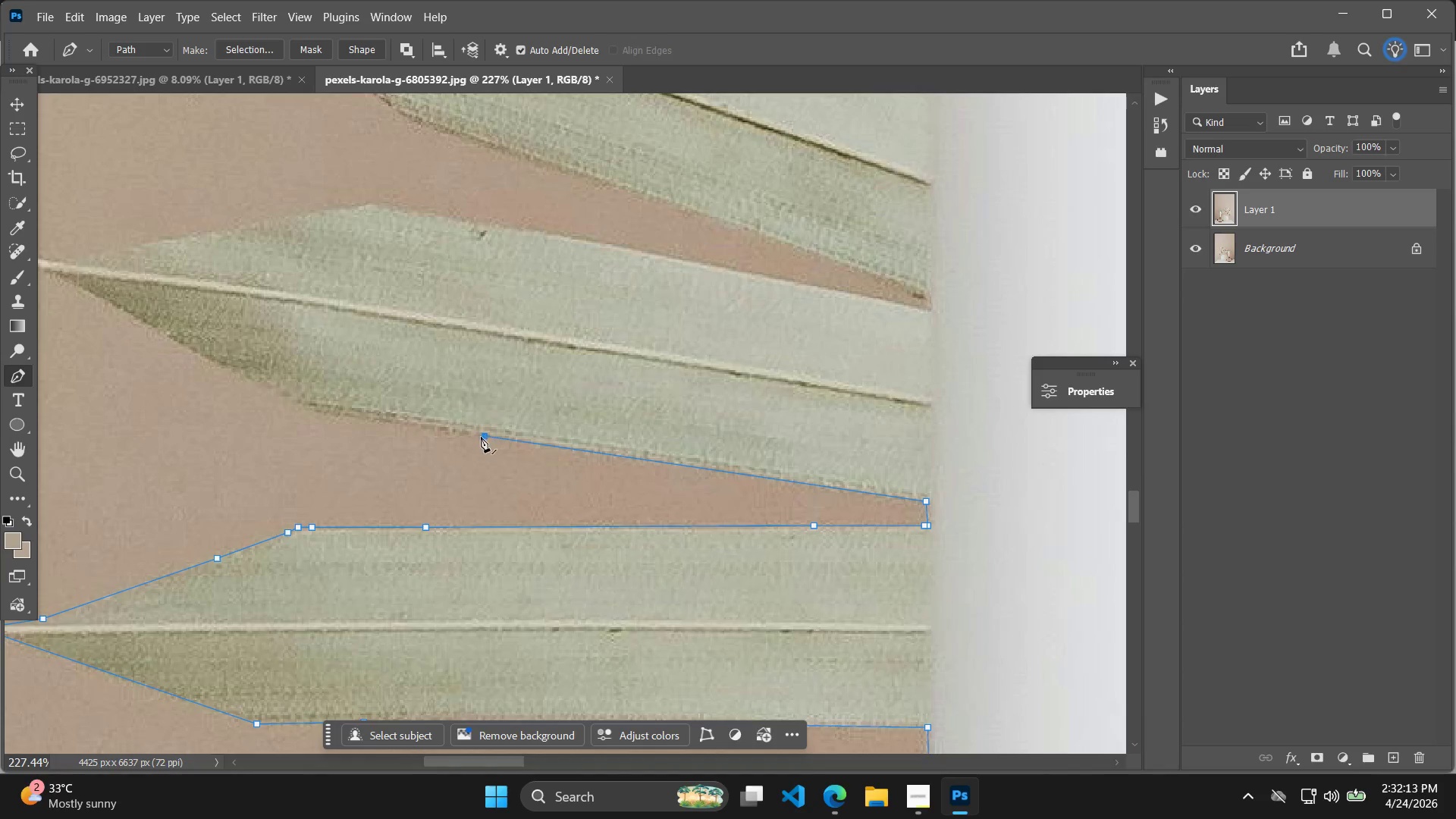 
scroll: coordinate [493, 457], scroll_direction: up, amount: 7.0
 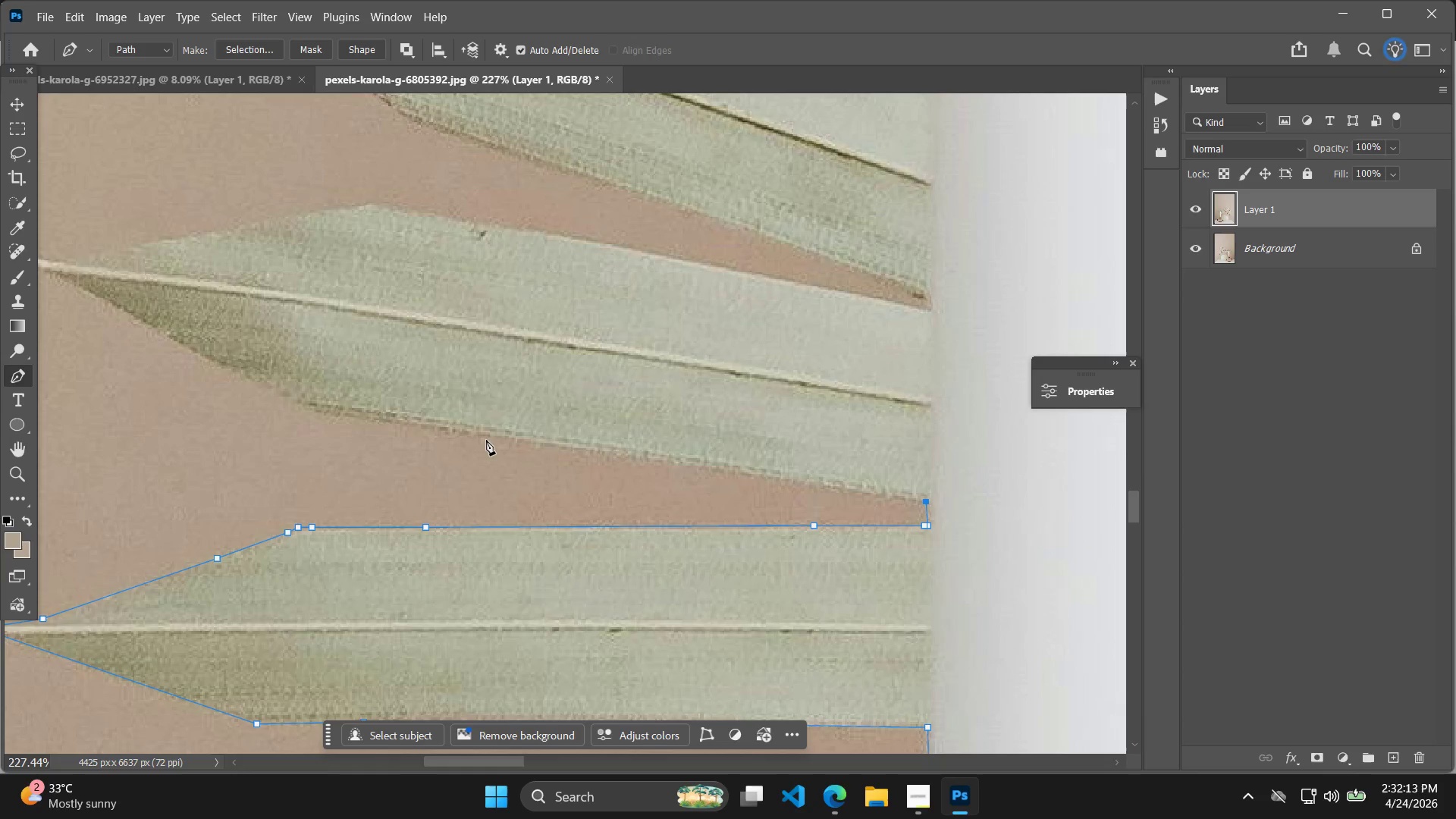 
hold_key(key=Space, duration=0.41)
 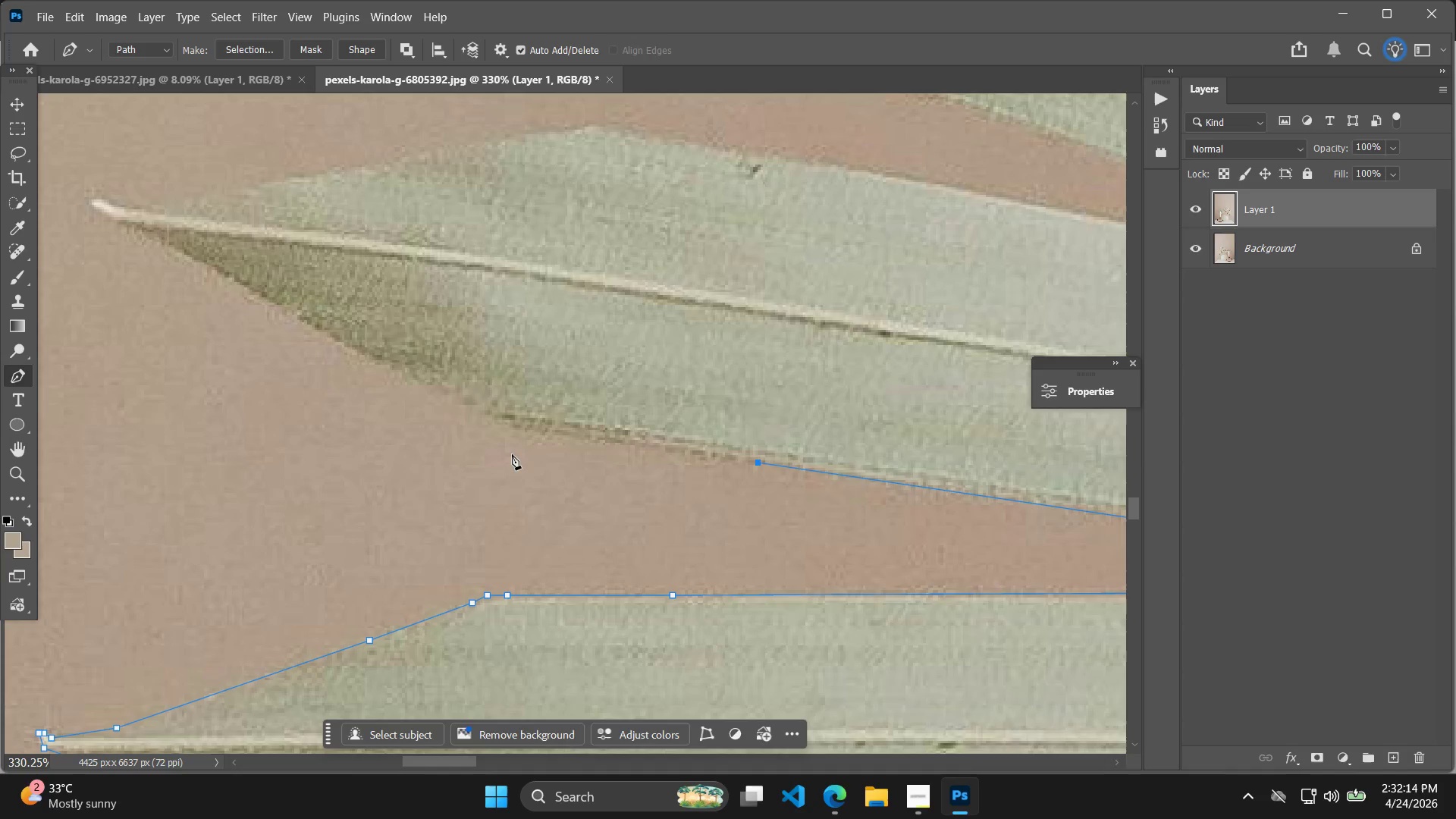 
left_click_drag(start_coordinate=[406, 456], to_coordinate=[609, 491])
 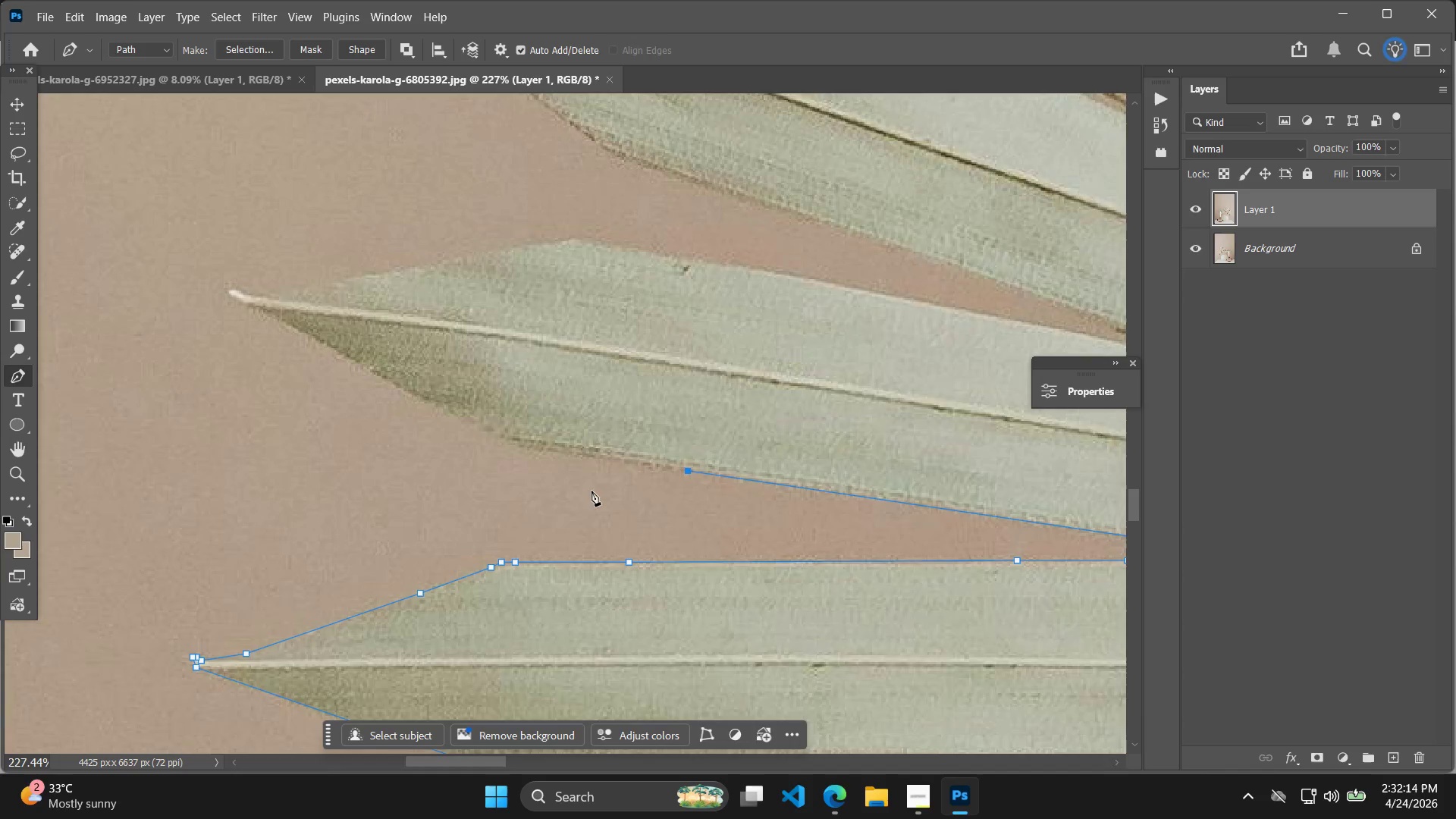 
hold_key(key=AltLeft, duration=0.41)
scroll: coordinate [526, 485], scroll_direction: up, amount: 4.0
 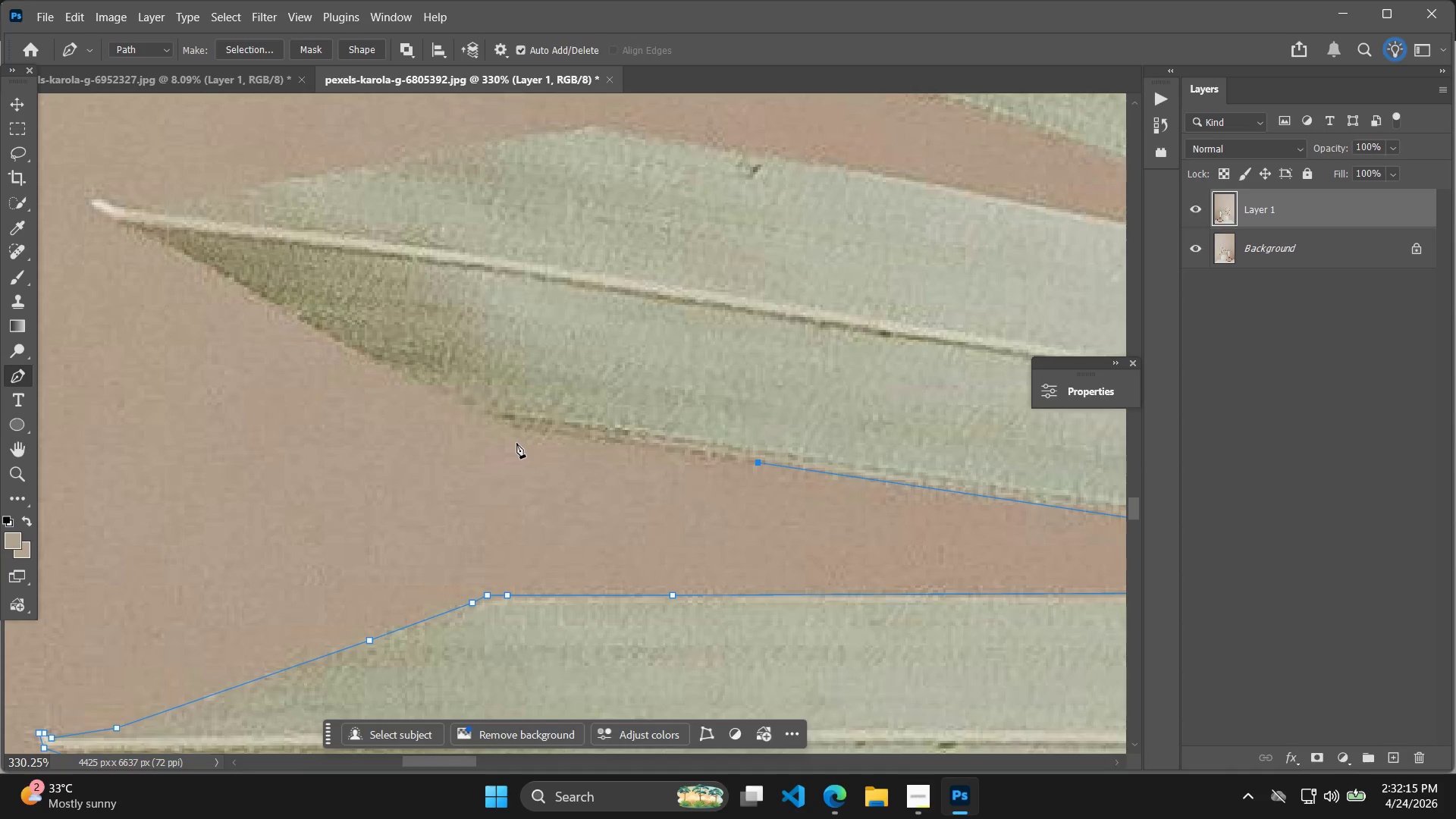 
left_click([520, 435])
 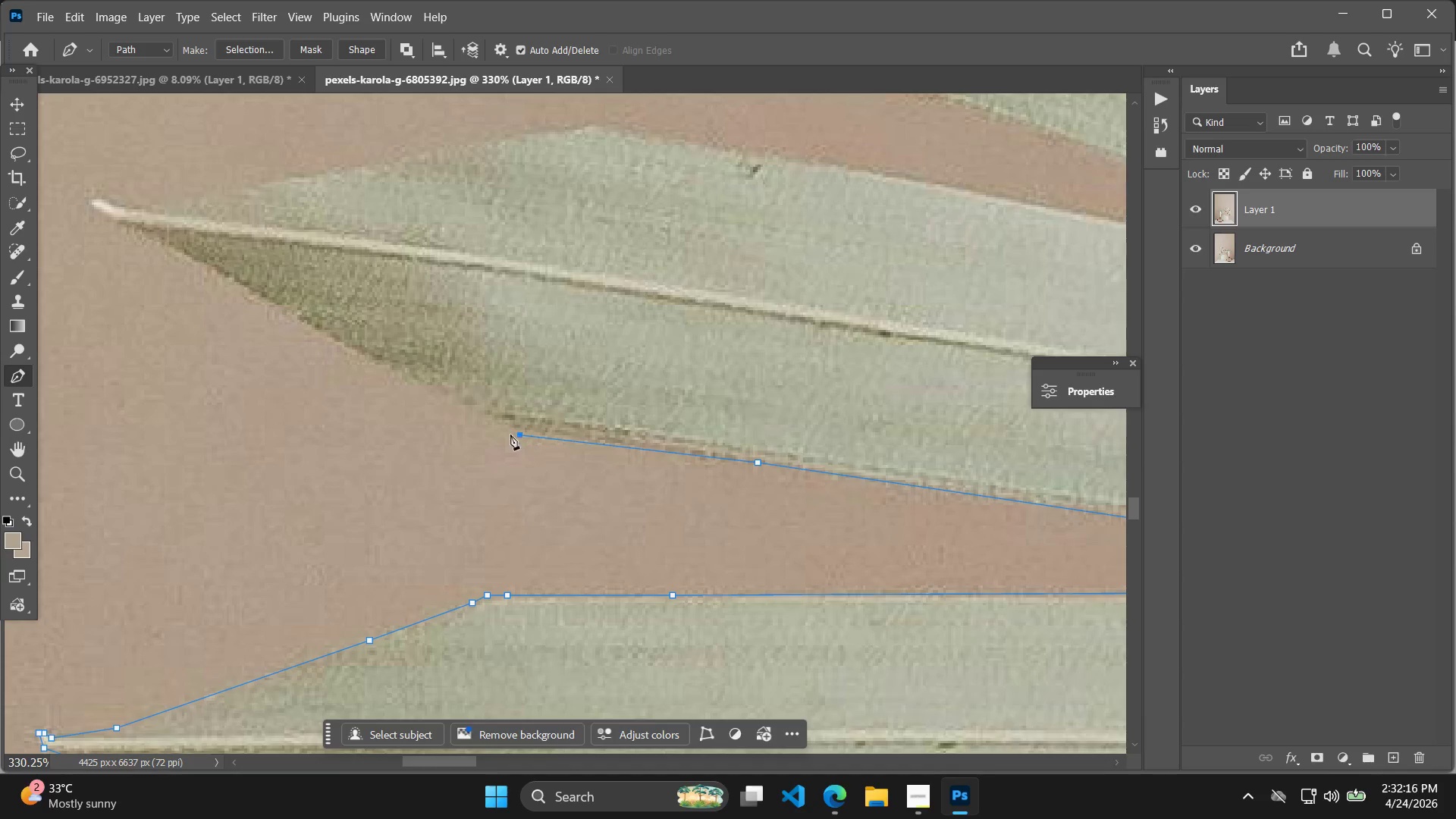 
hold_key(key=Space, duration=0.44)
 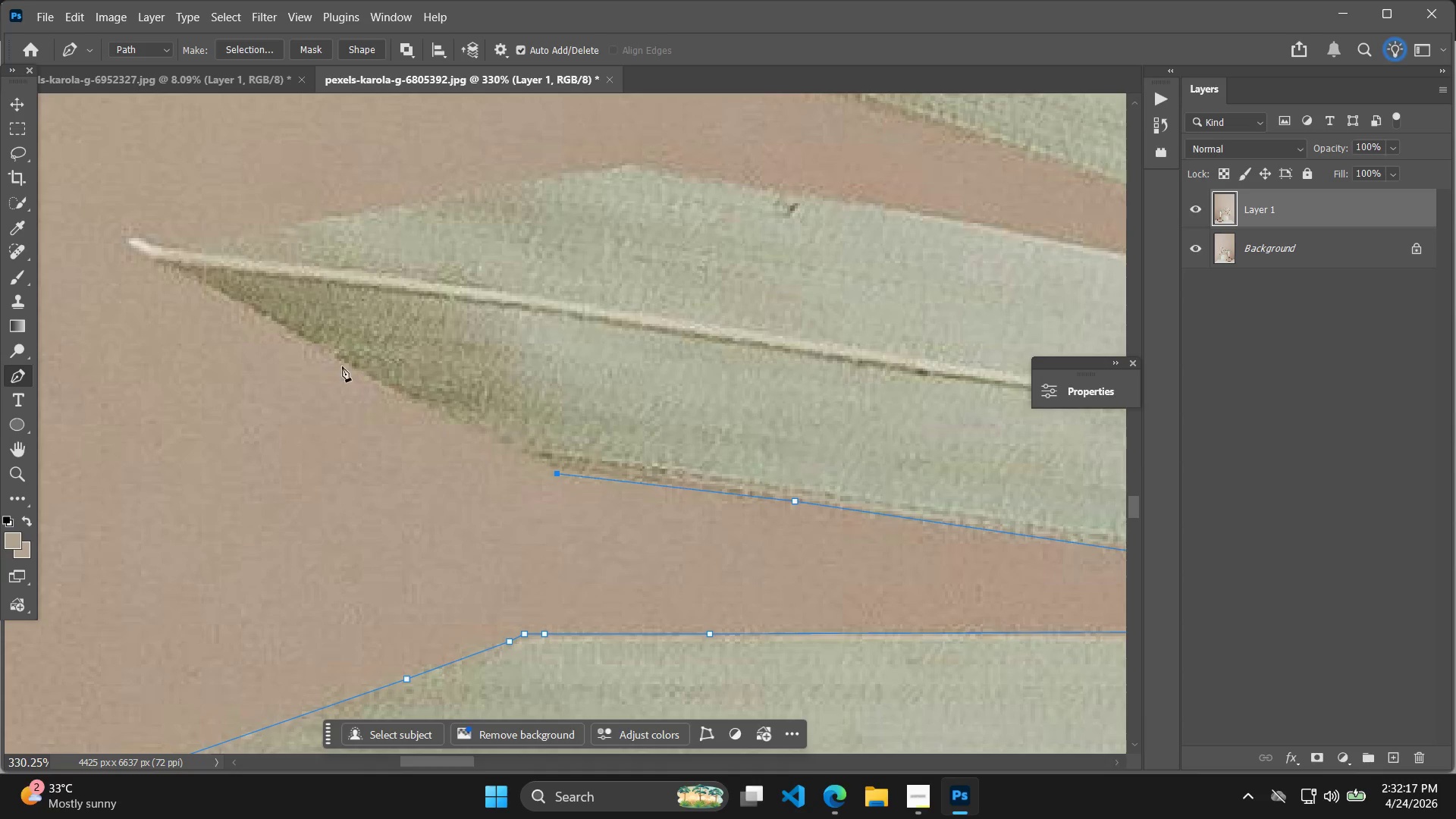 
left_click_drag(start_coordinate=[489, 440], to_coordinate=[526, 479])
 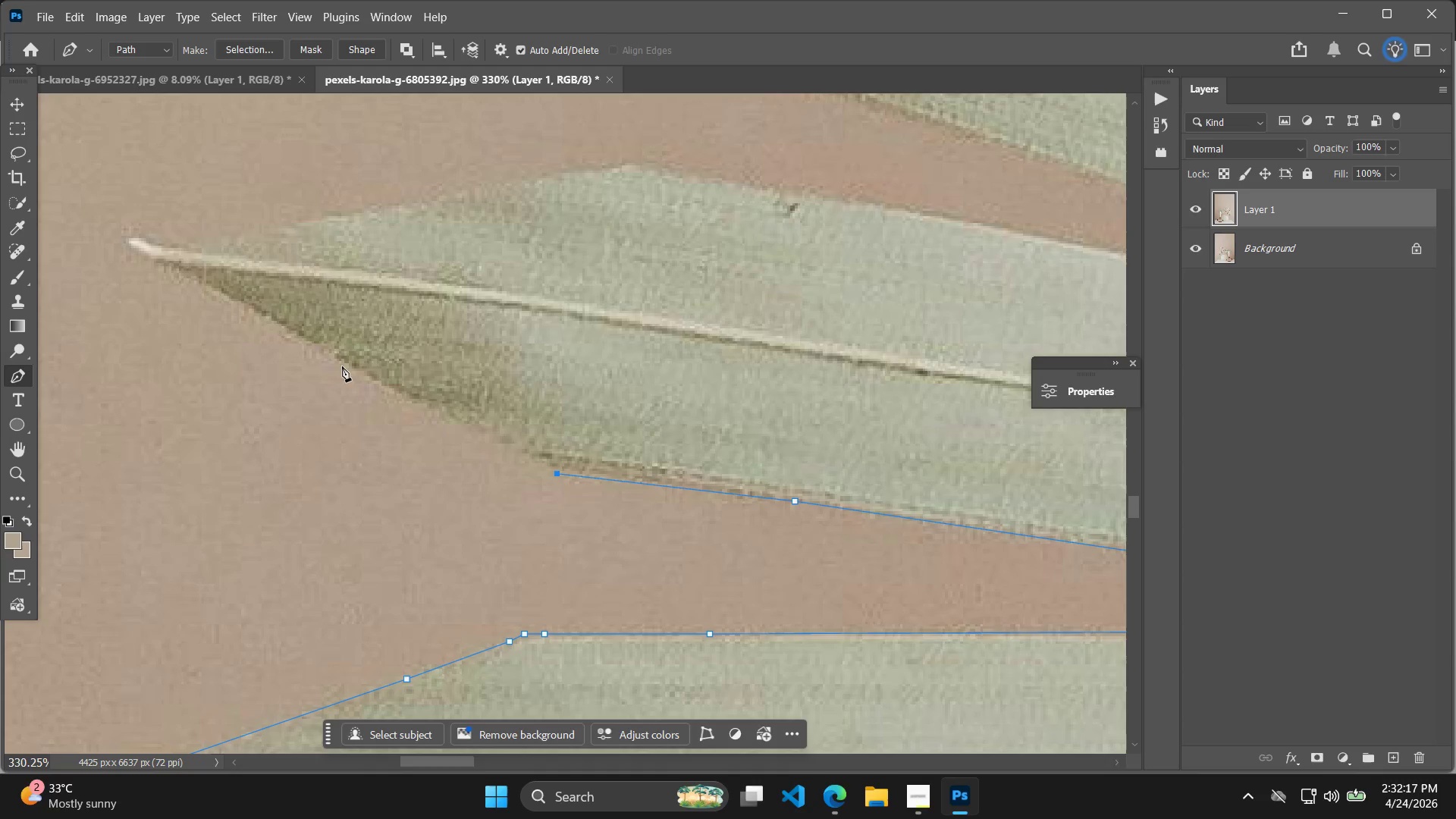 
left_click([342, 363])
 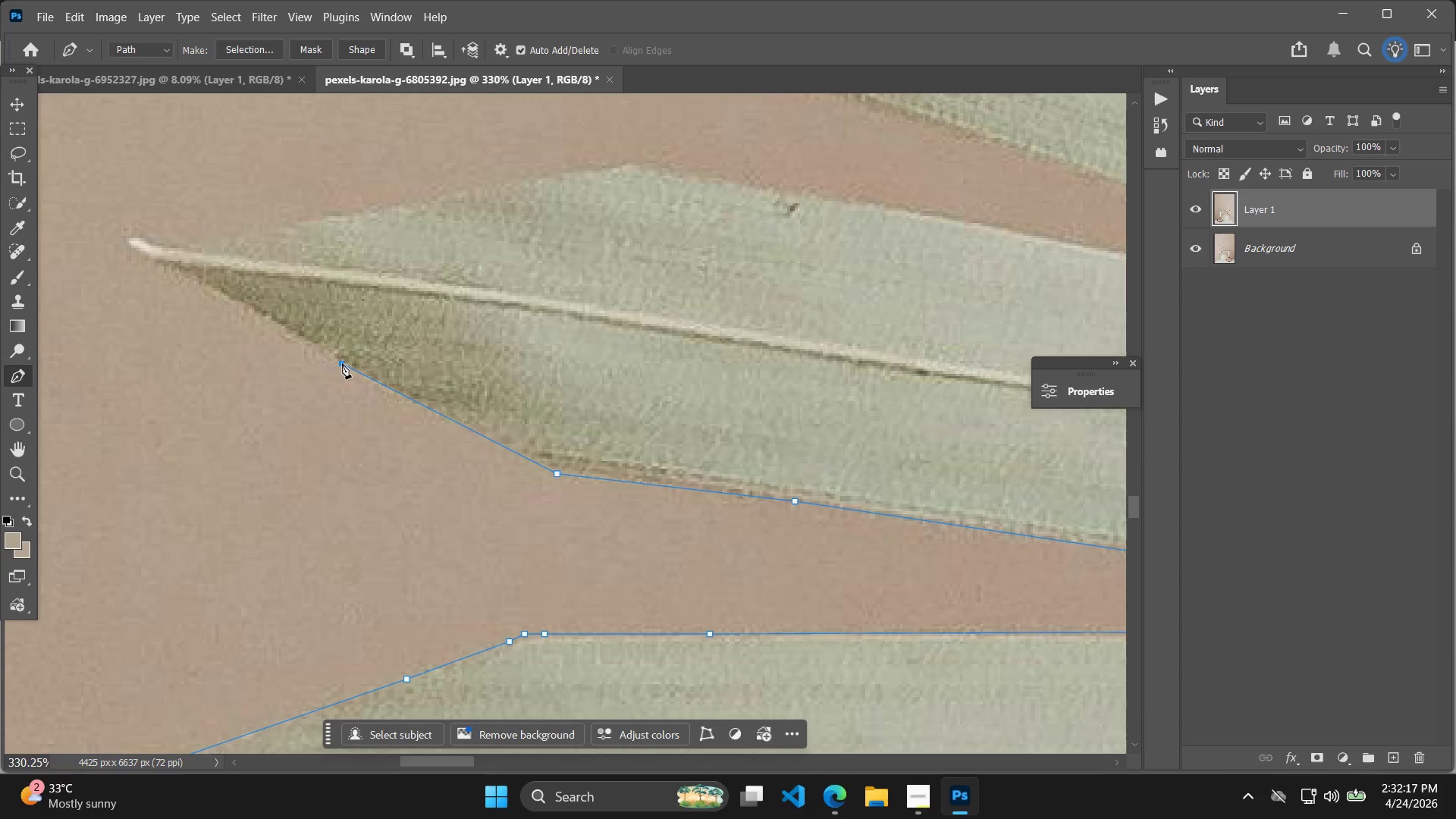 
hold_key(key=Space, duration=0.61)
 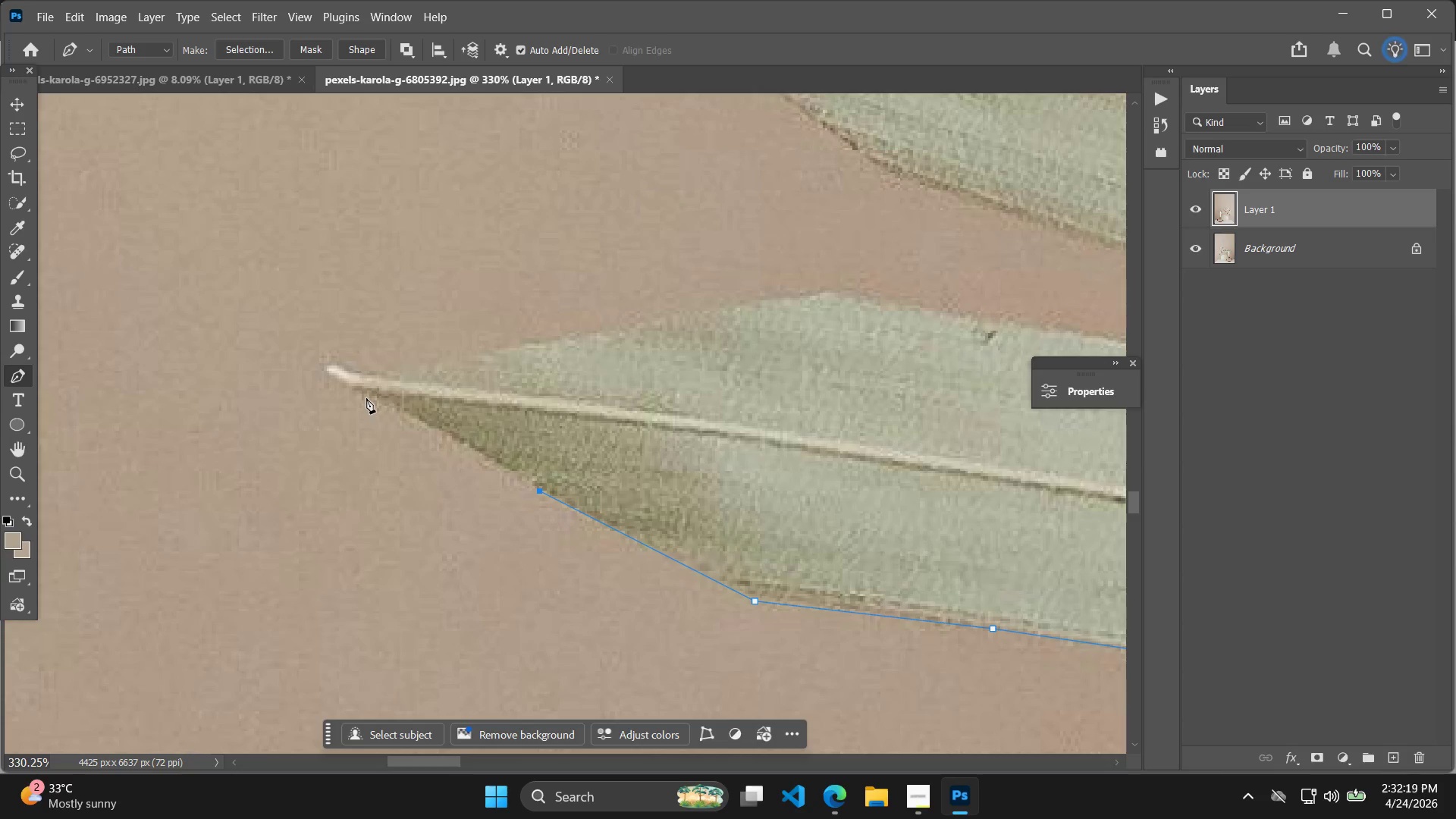 
left_click_drag(start_coordinate=[328, 380], to_coordinate=[526, 507])
 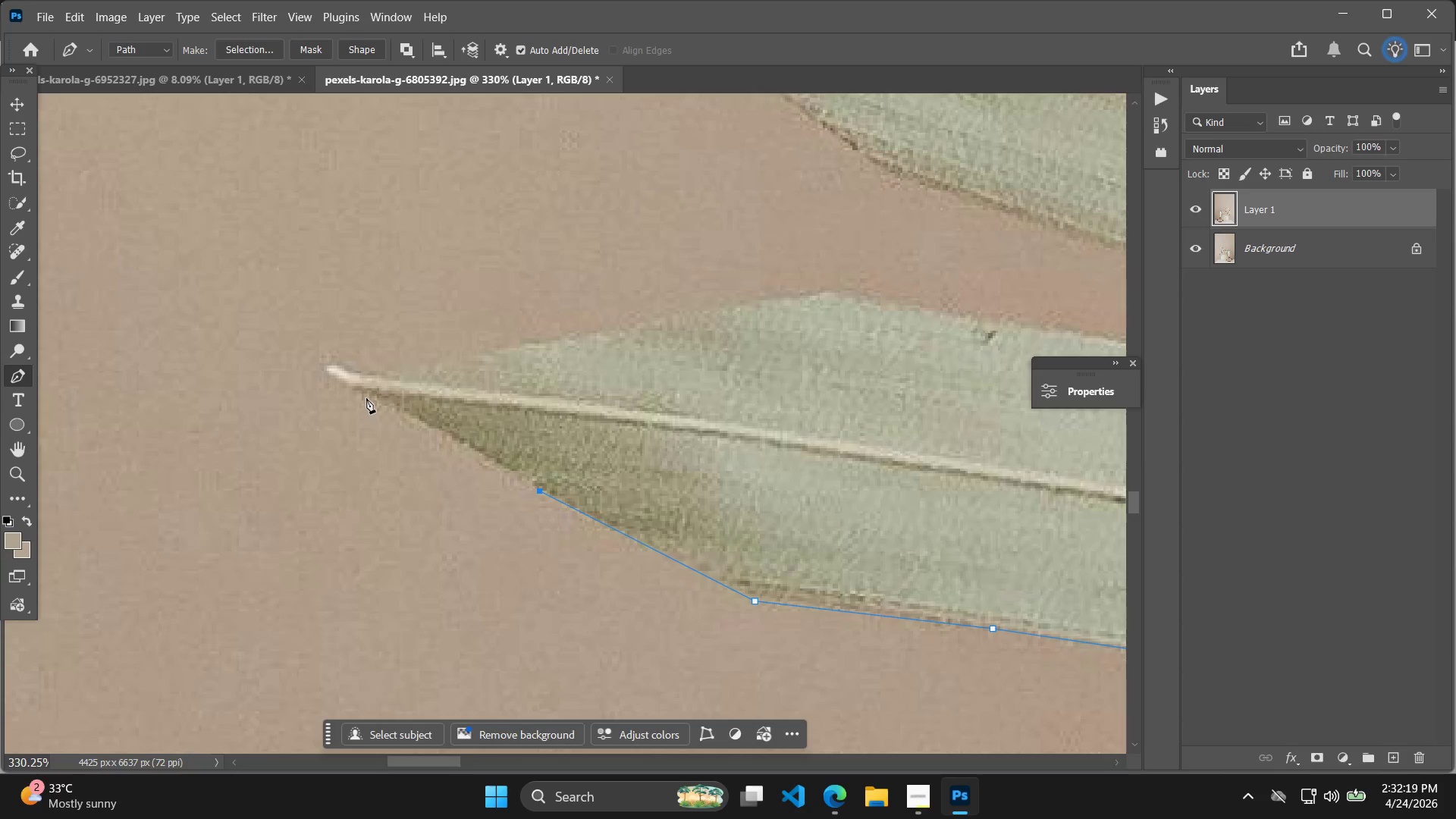 
left_click([366, 397])
 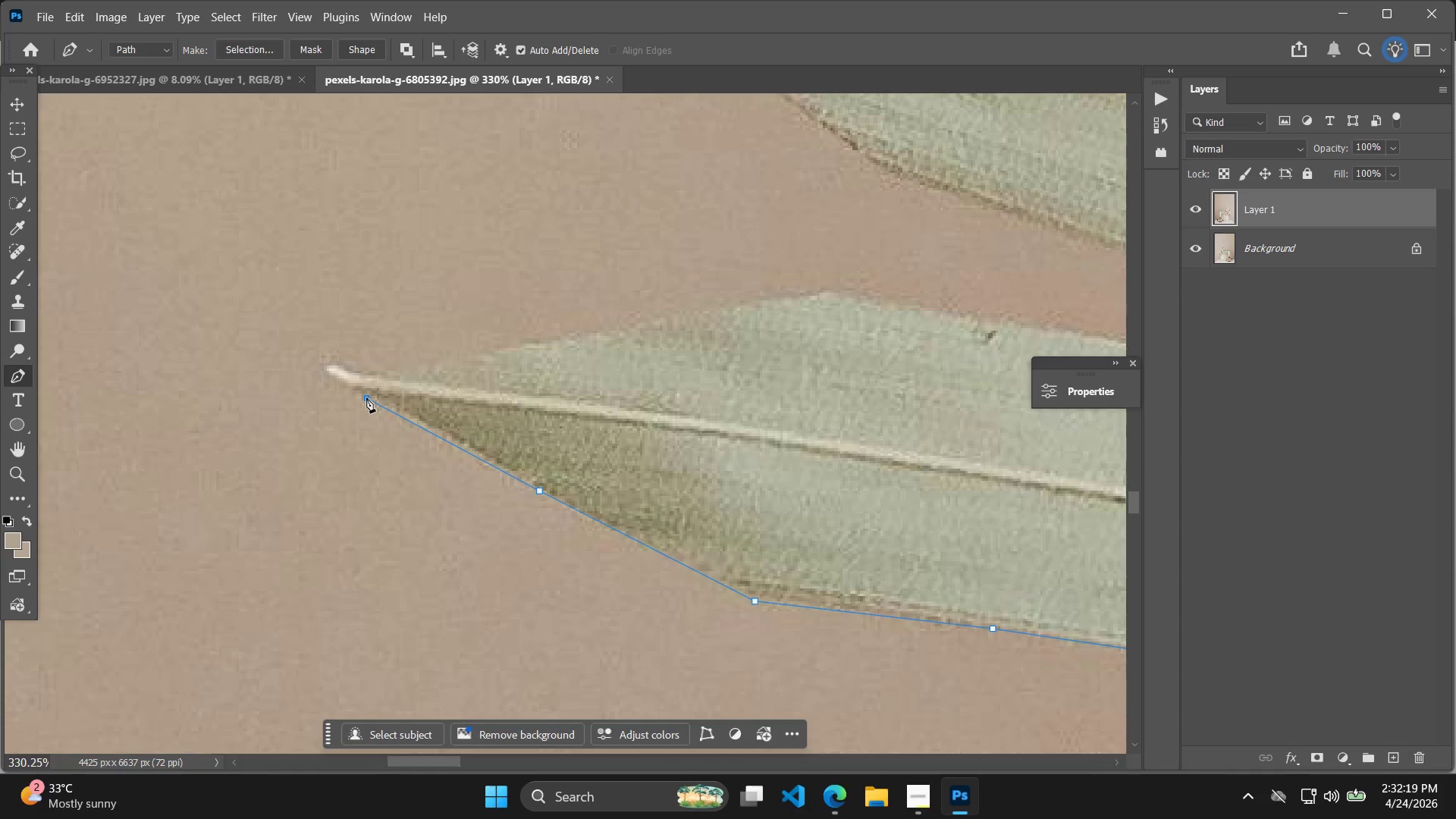 
hold_key(key=Space, duration=0.52)
 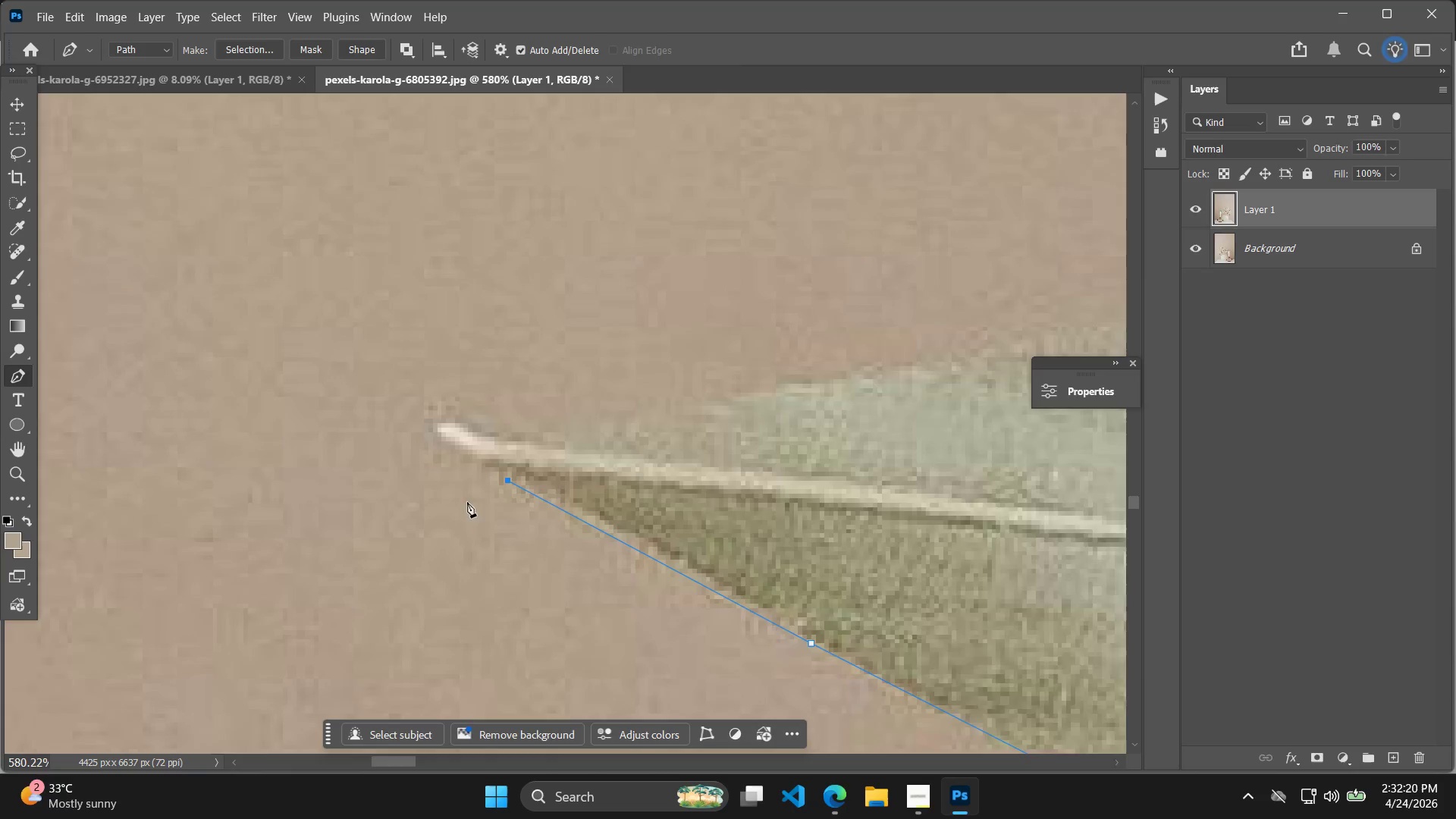 
left_click_drag(start_coordinate=[384, 416], to_coordinate=[509, 517])
 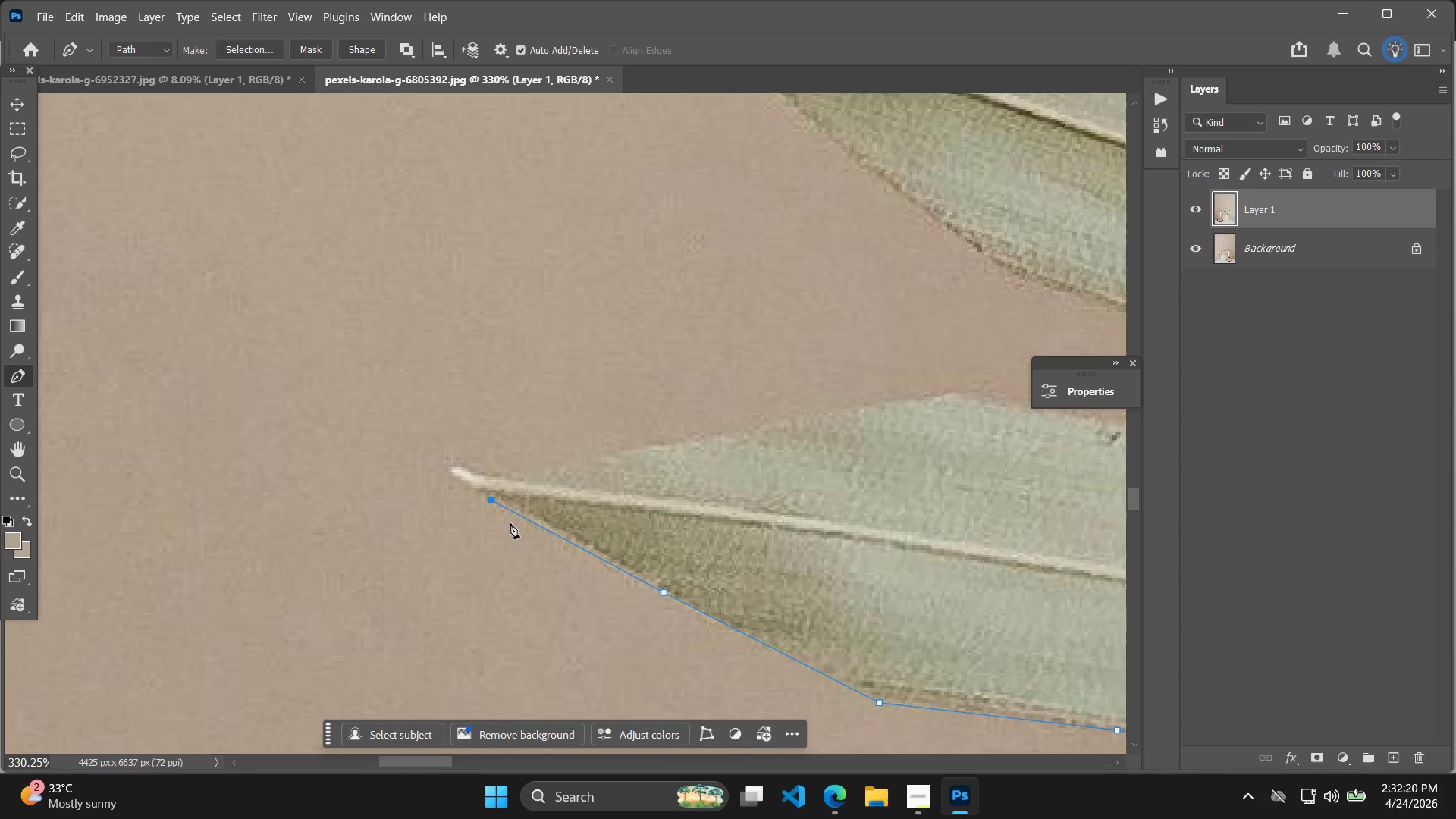 
hold_key(key=AltLeft, duration=0.61)
scroll: coordinate [463, 491], scroll_direction: up, amount: 7.0
 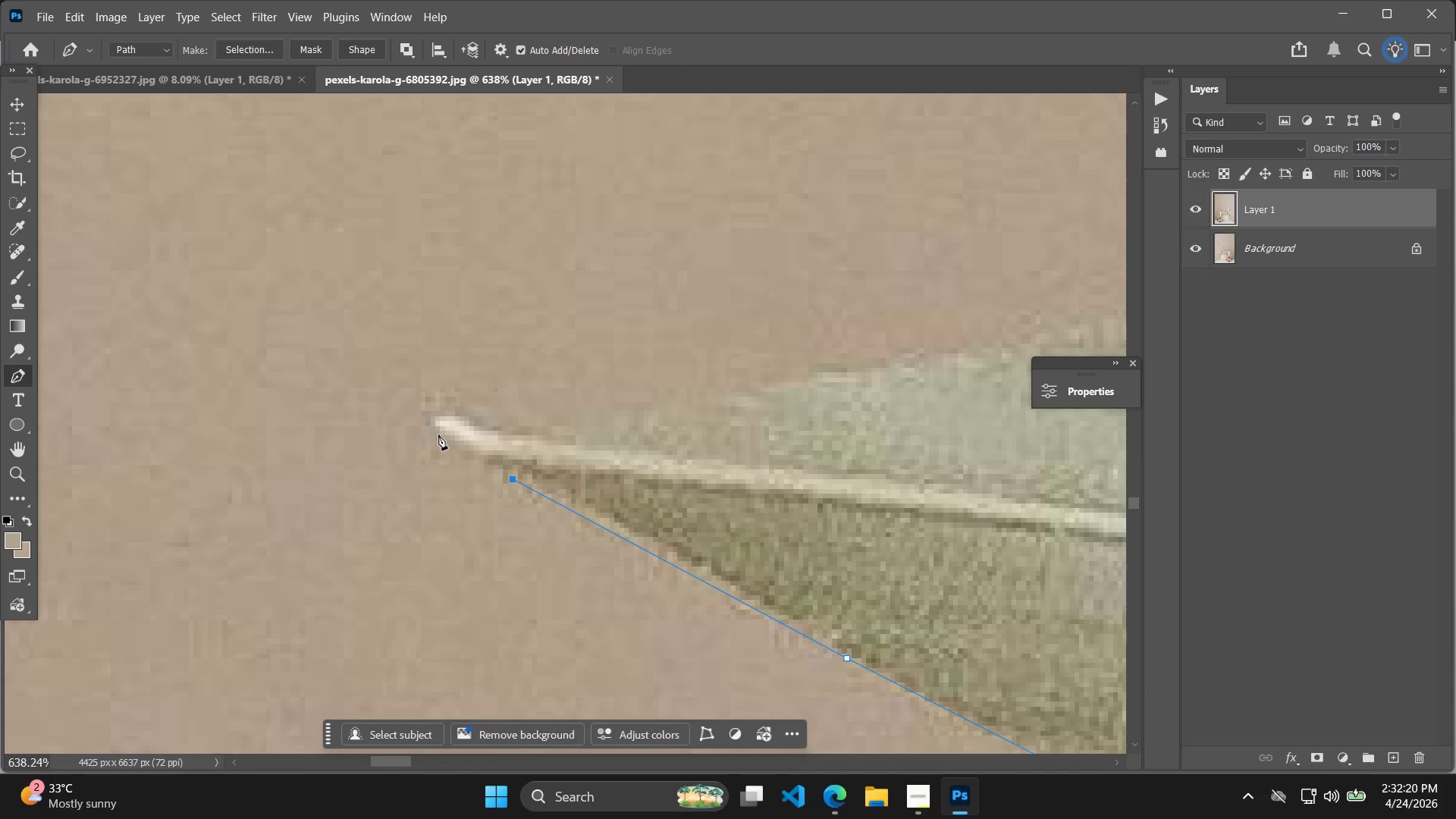 
left_click([429, 425])
 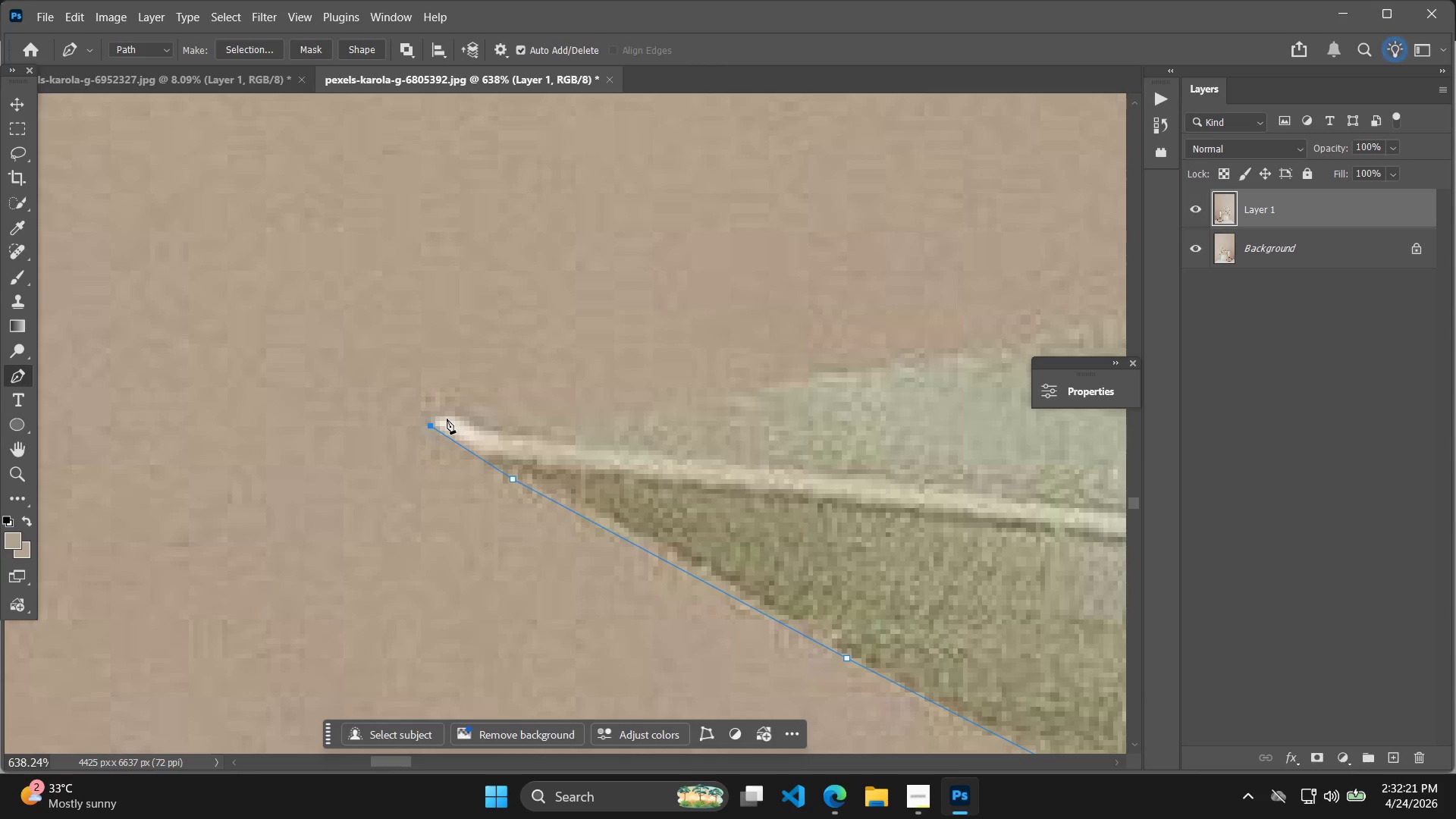 
left_click([457, 416])
 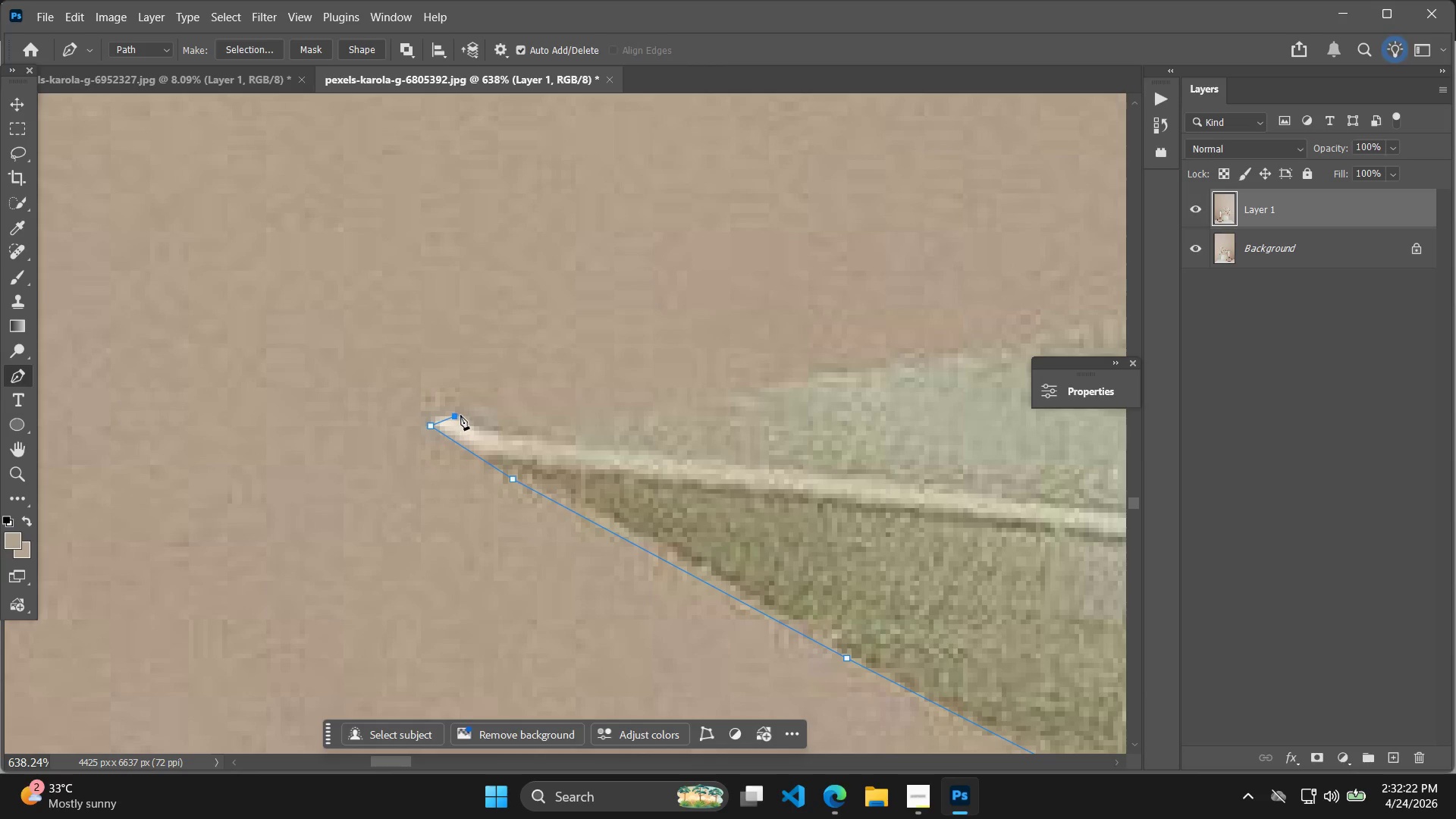 
key(Control+ControlLeft)
 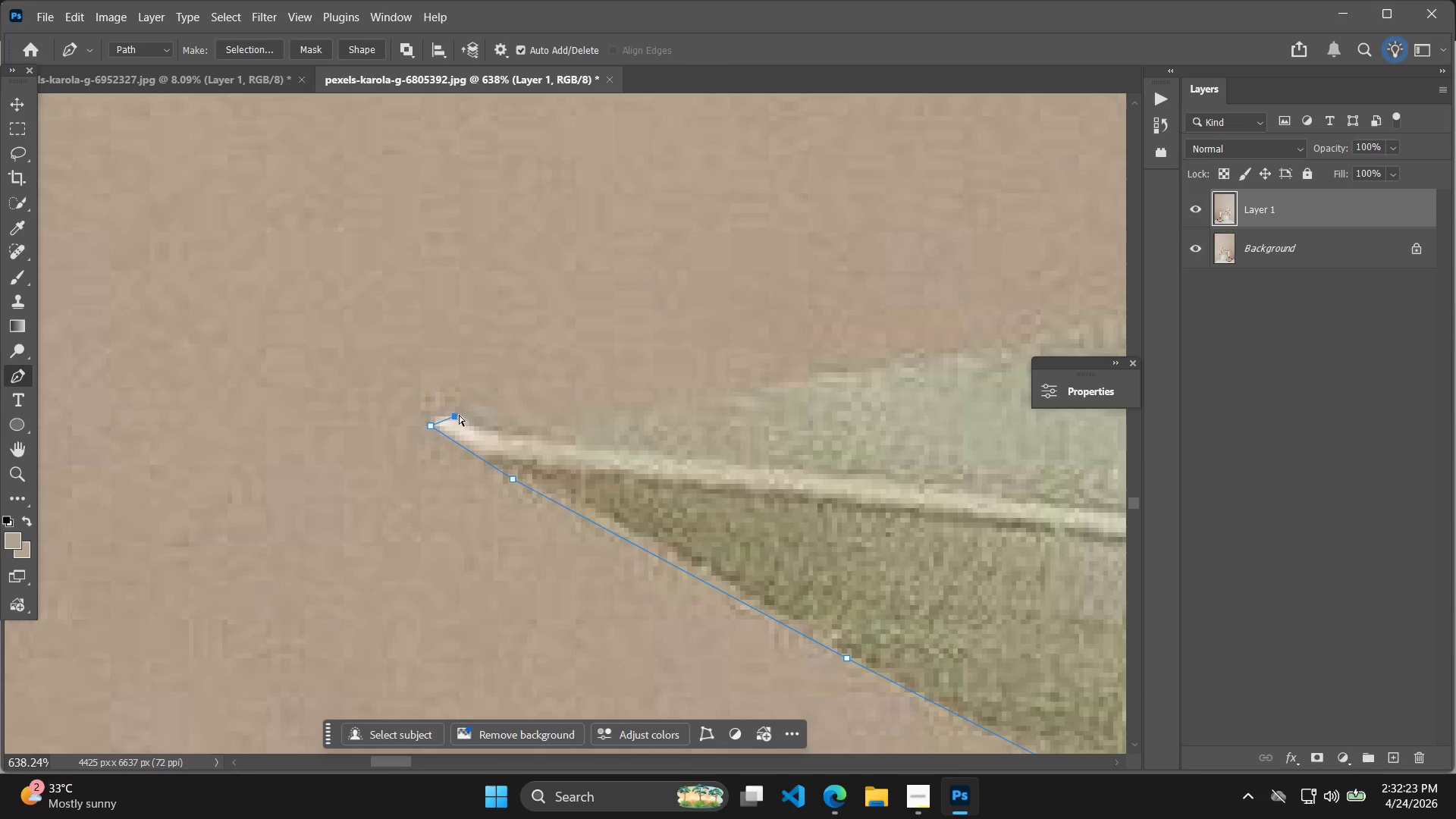 
key(Control+Z)
 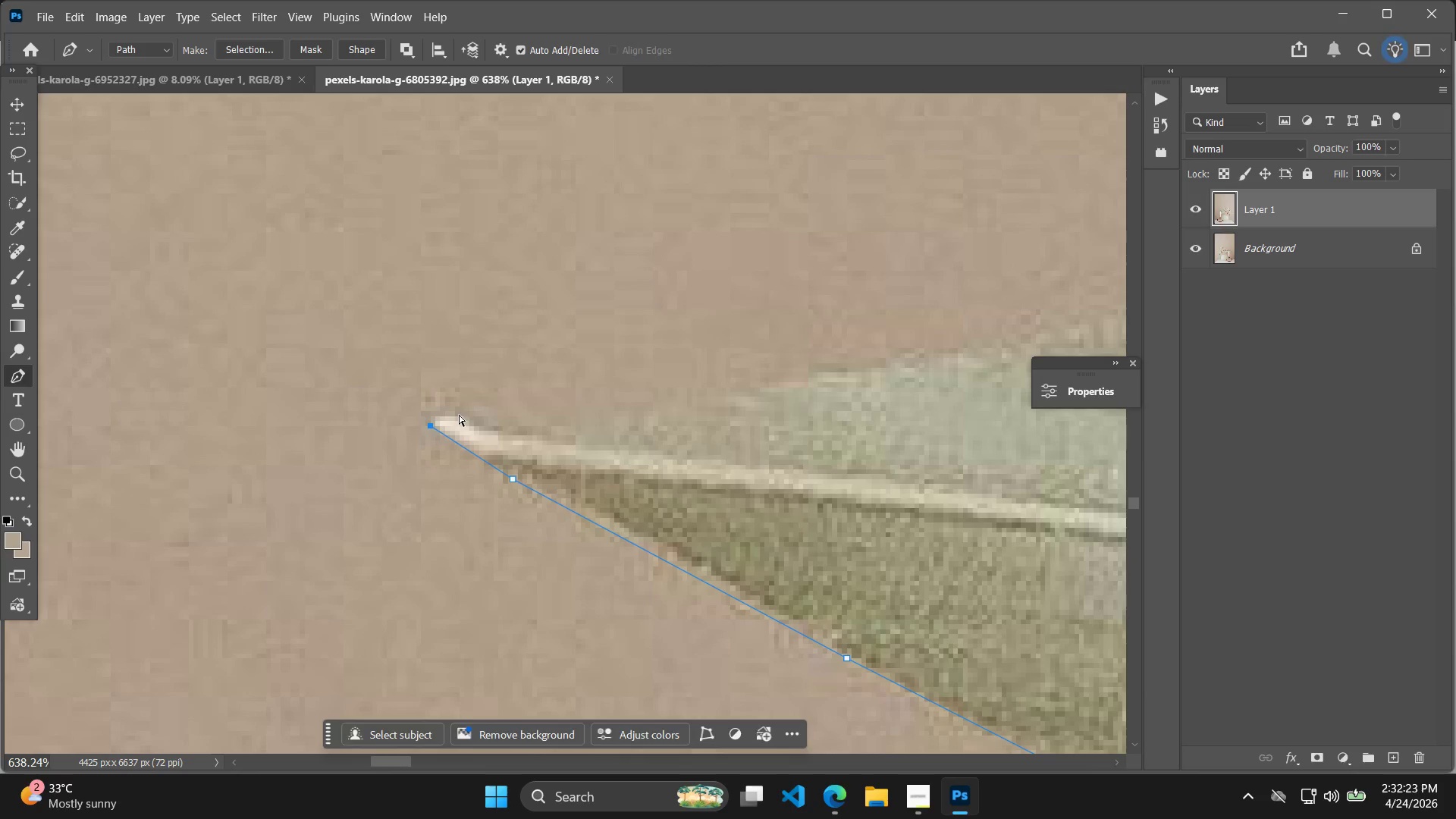 
left_click_drag(start_coordinate=[459, 415], to_coordinate=[487, 425])
 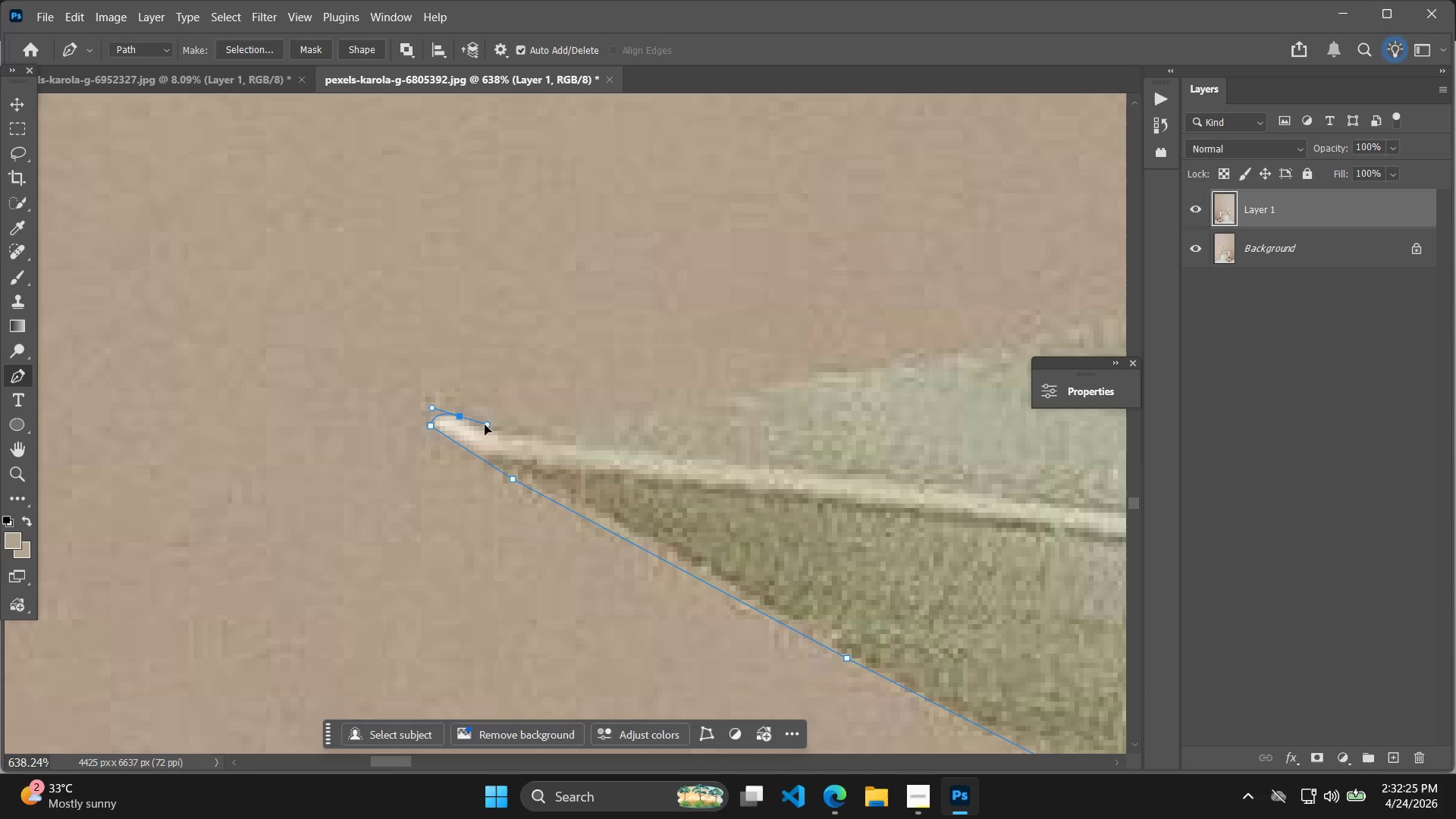 
hold_key(key=AltLeft, duration=0.83)
left_click([460, 416])
 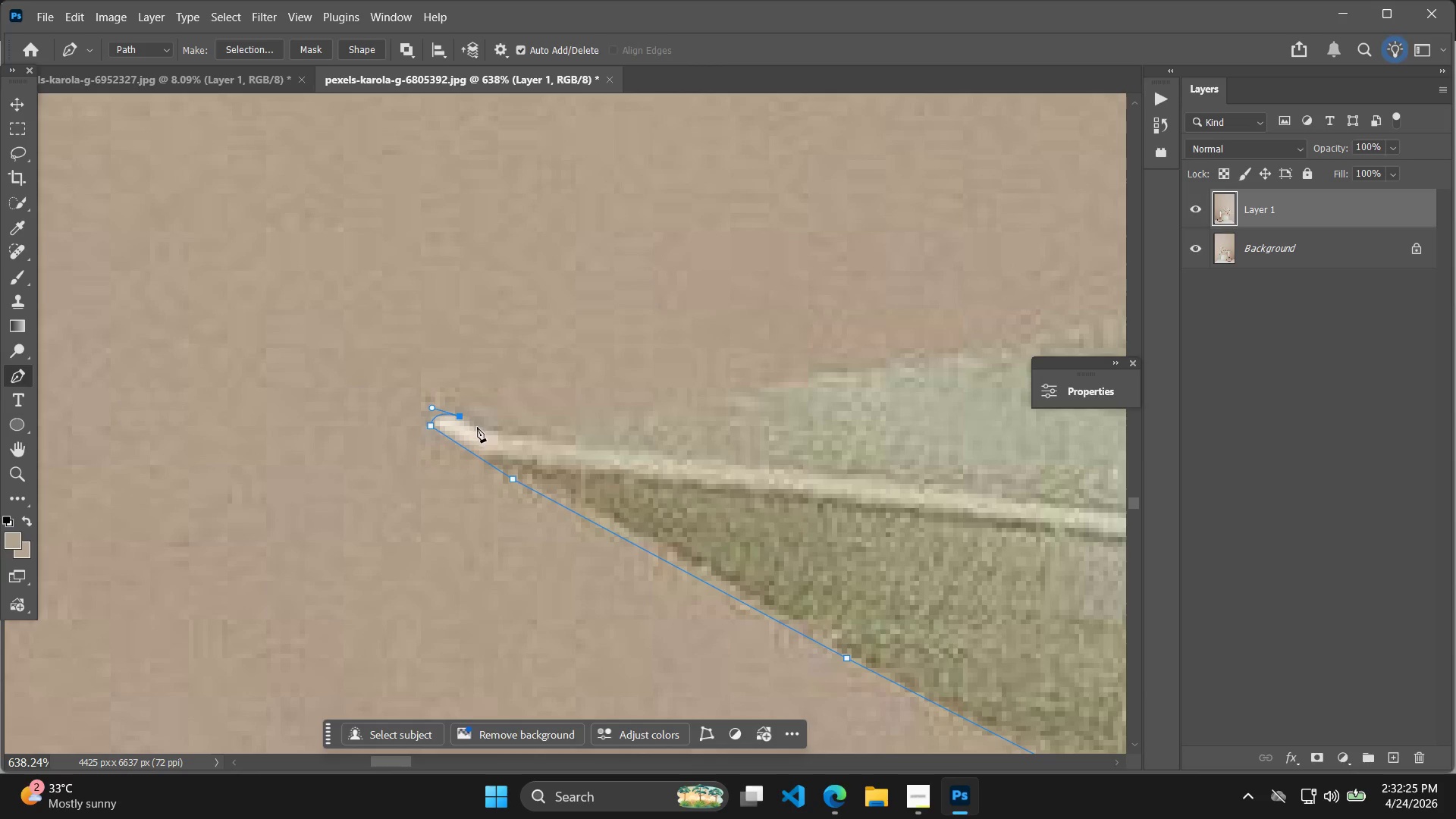 
left_click([479, 429])
 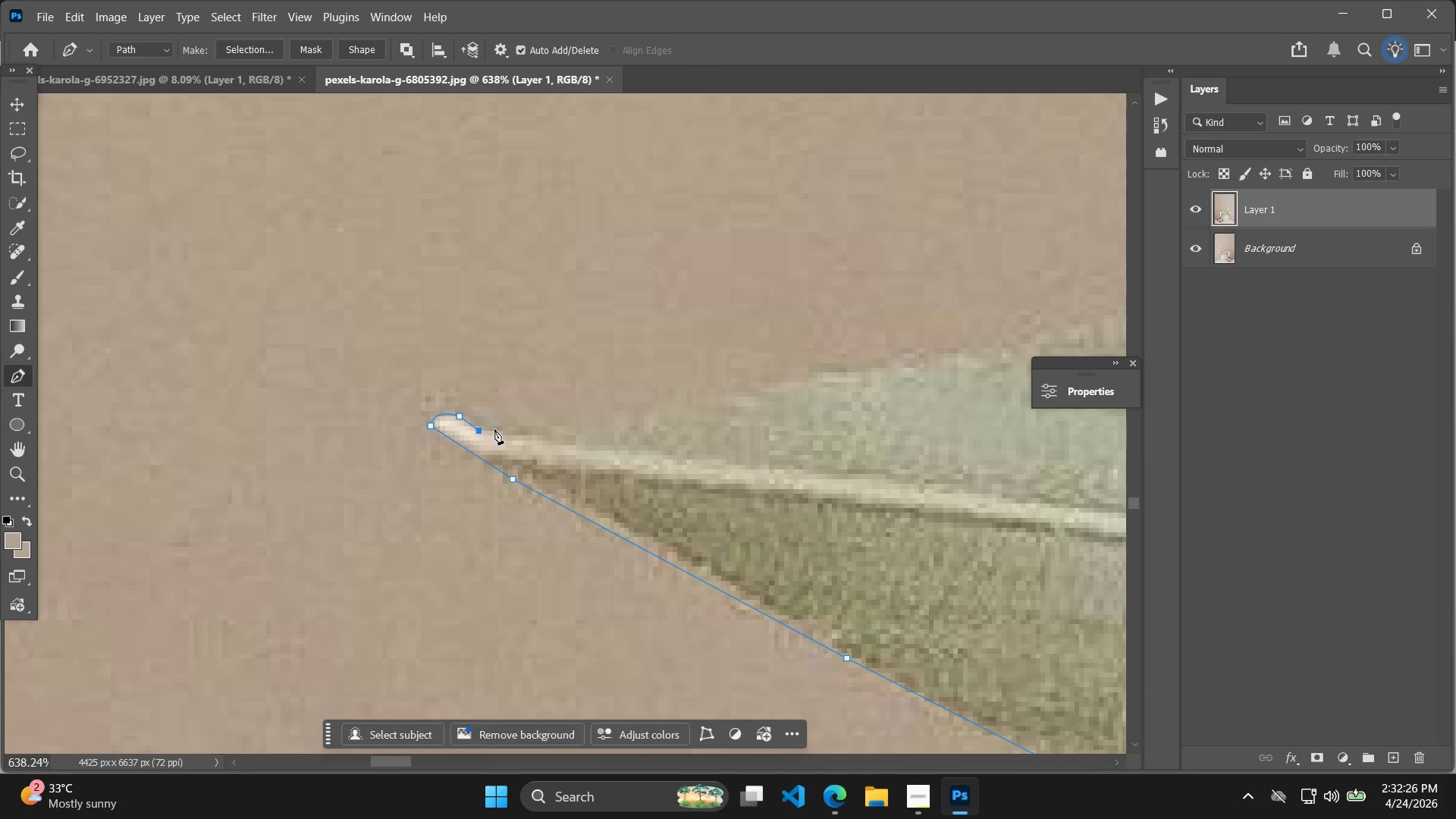 
key(Control+ControlLeft)
 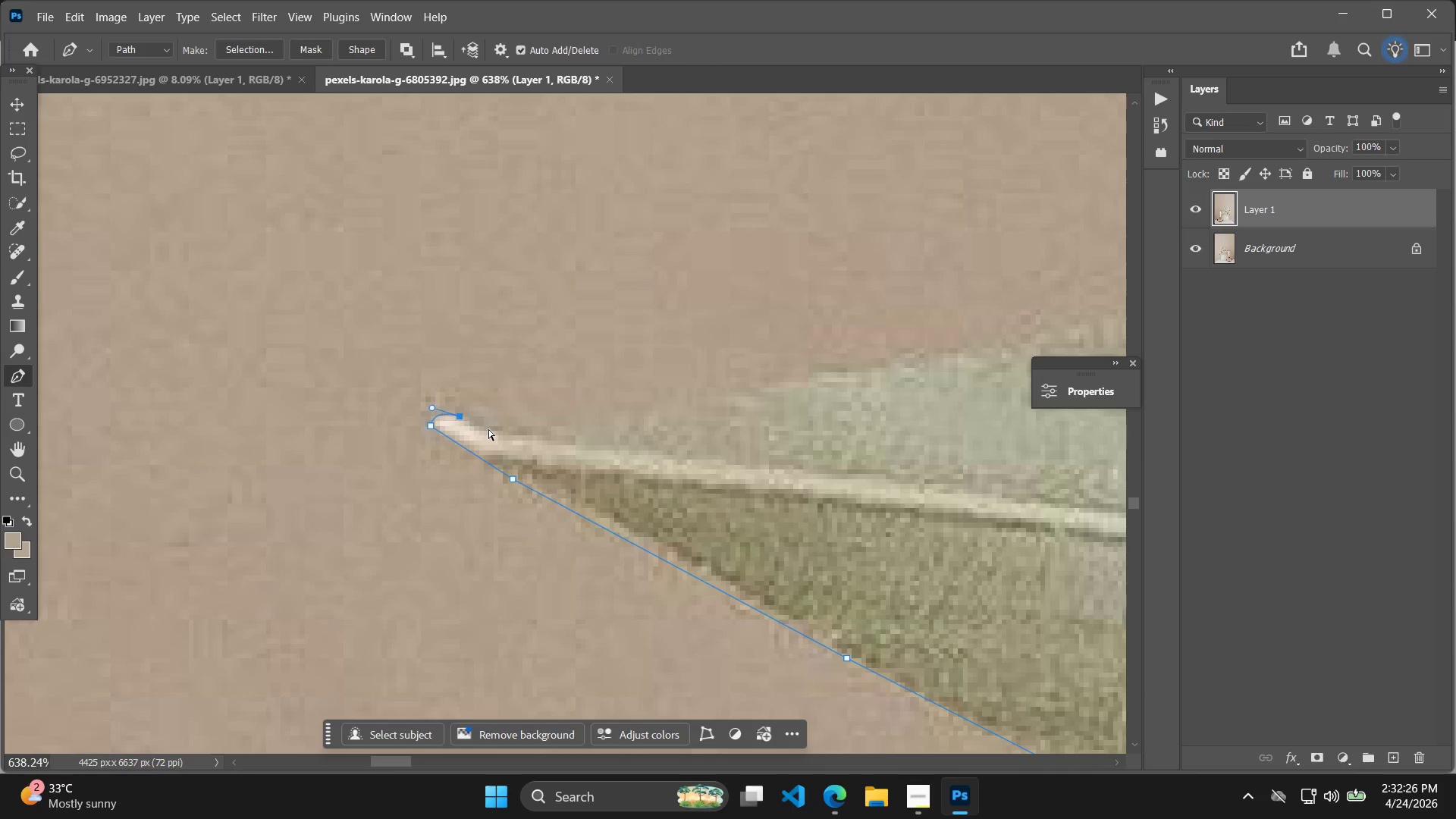 
key(Control+Z)
 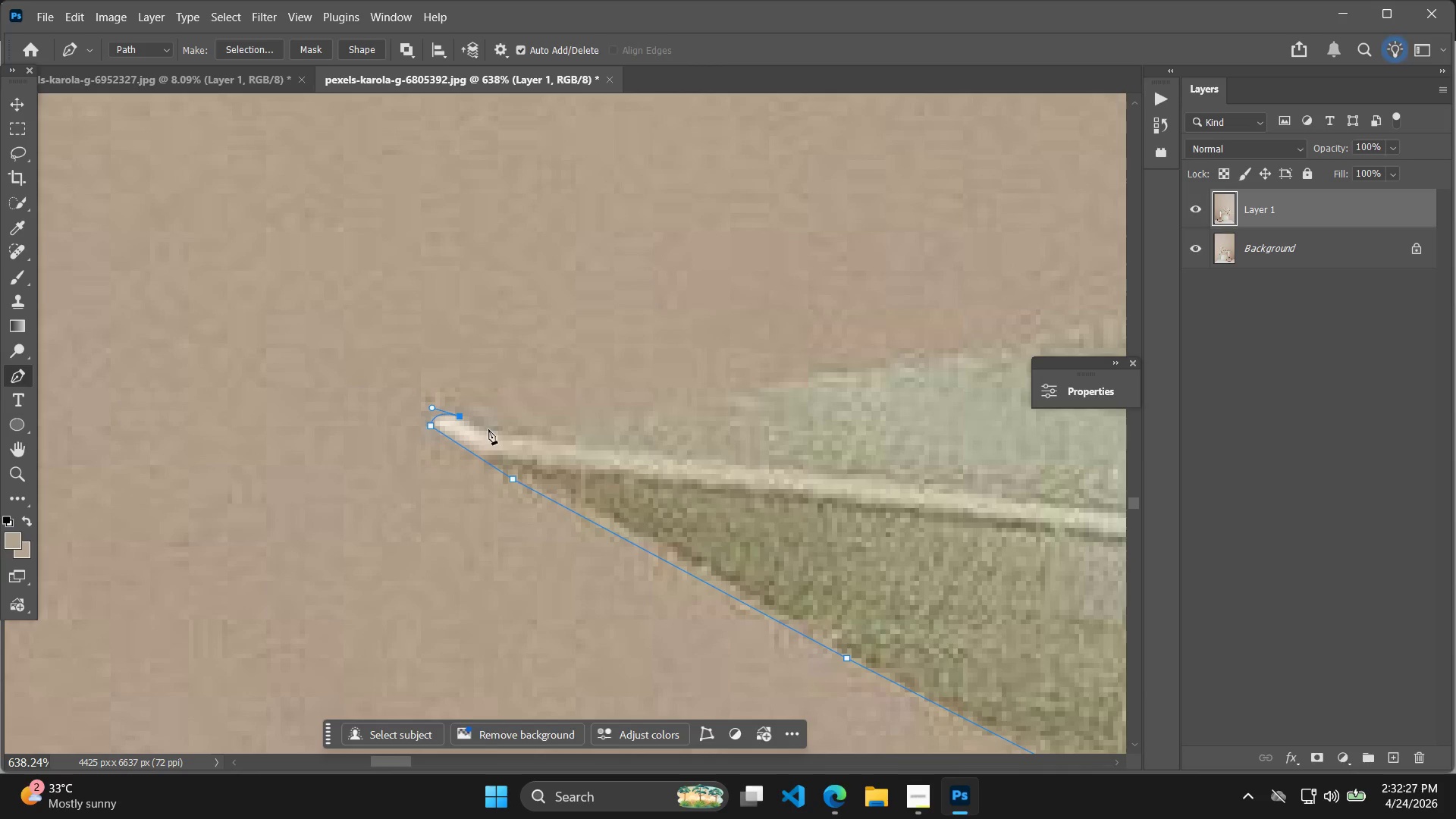 
left_click([485, 430])
 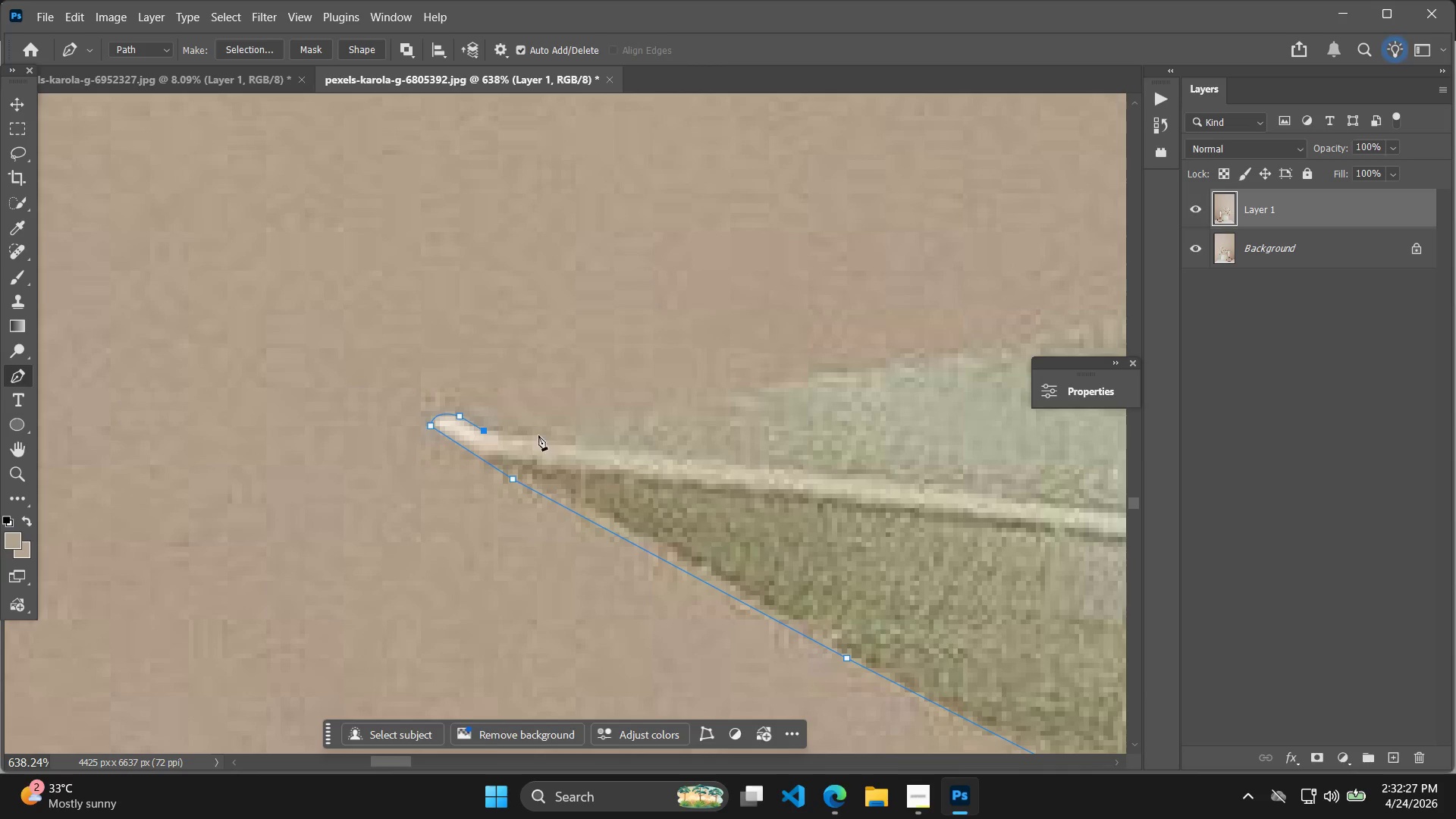 
left_click([532, 431])
 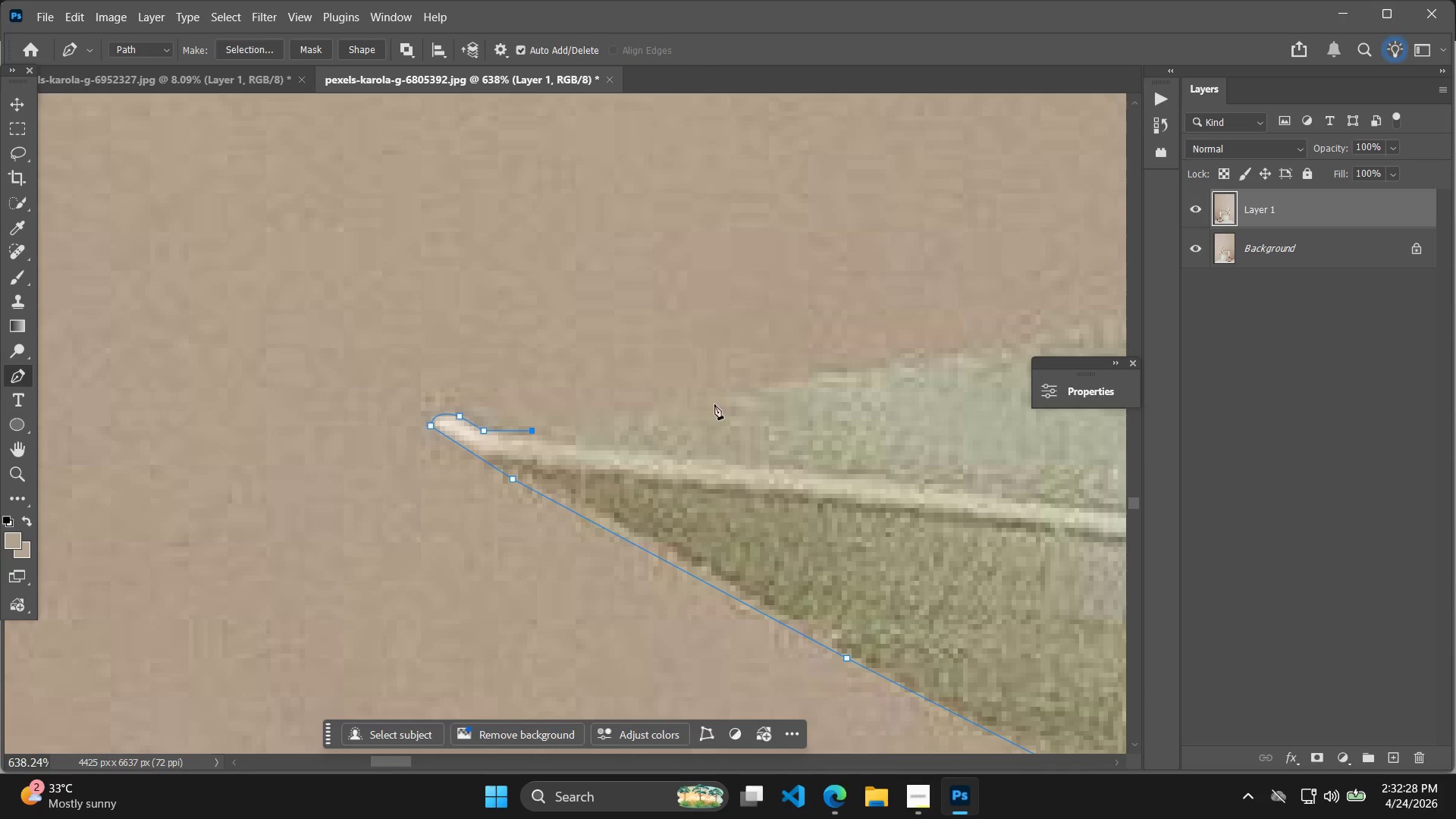 
left_click([722, 398])
 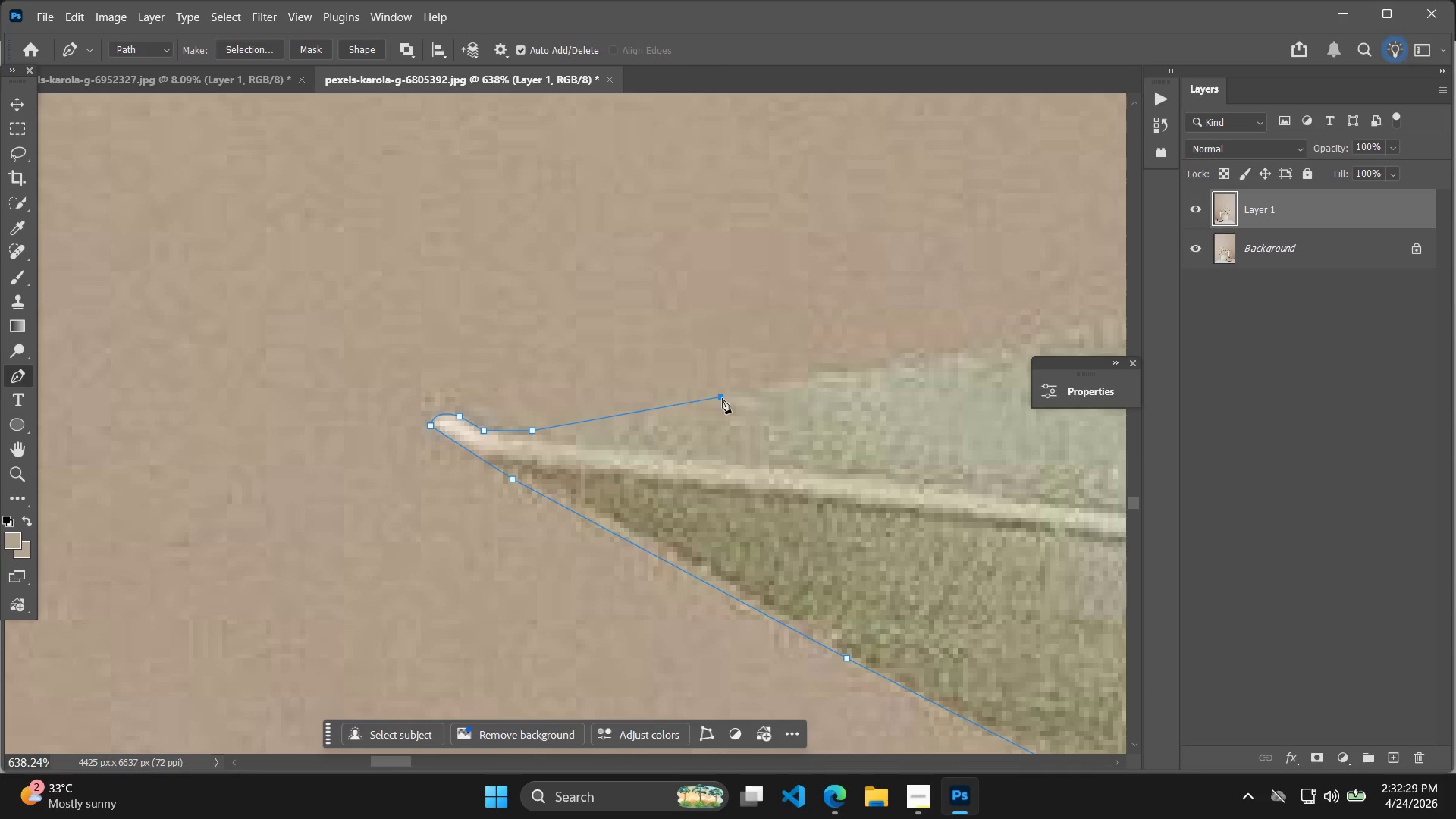 
hold_key(key=Space, duration=0.56)
 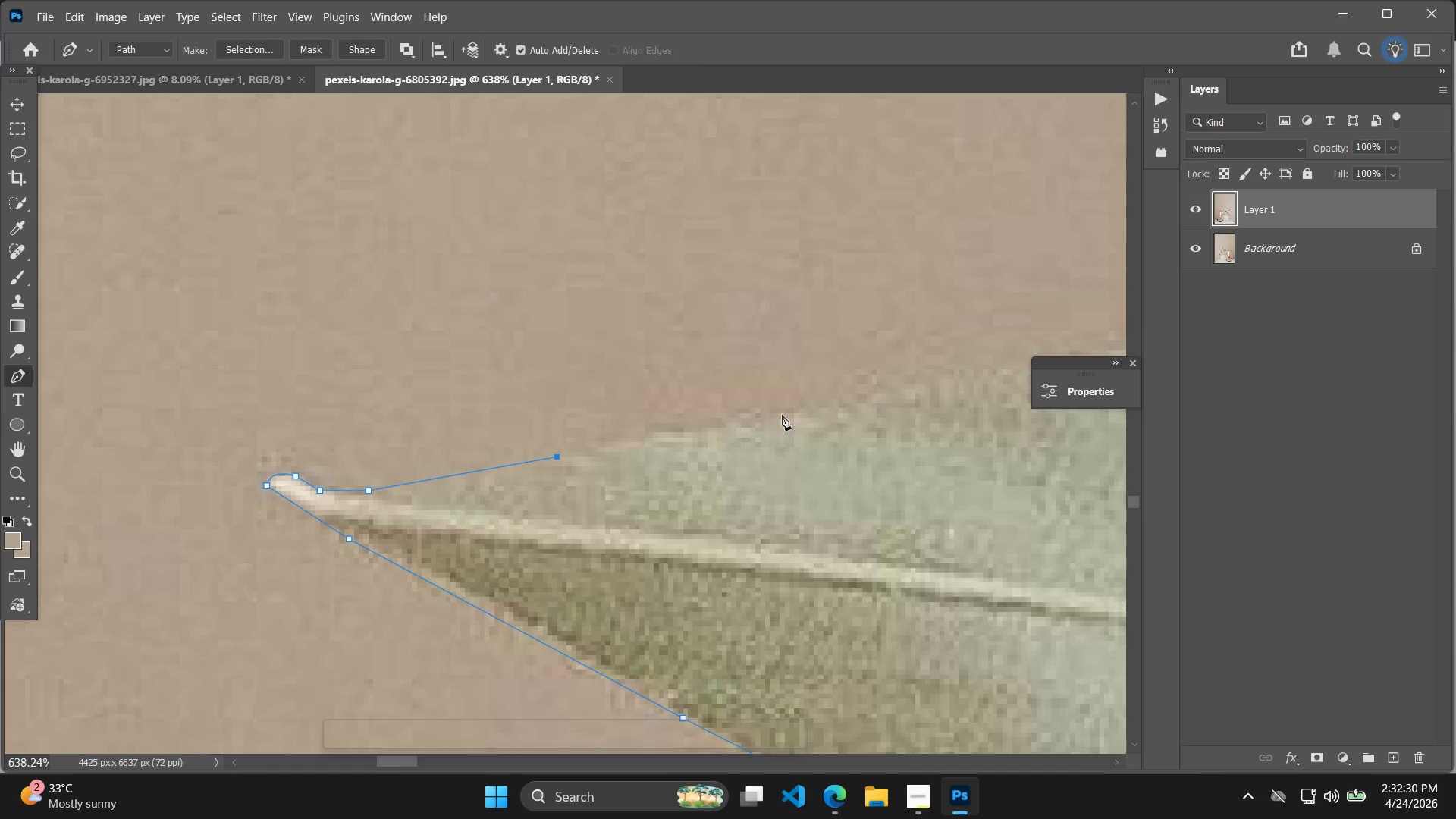 
left_click_drag(start_coordinate=[726, 410], to_coordinate=[563, 470])
 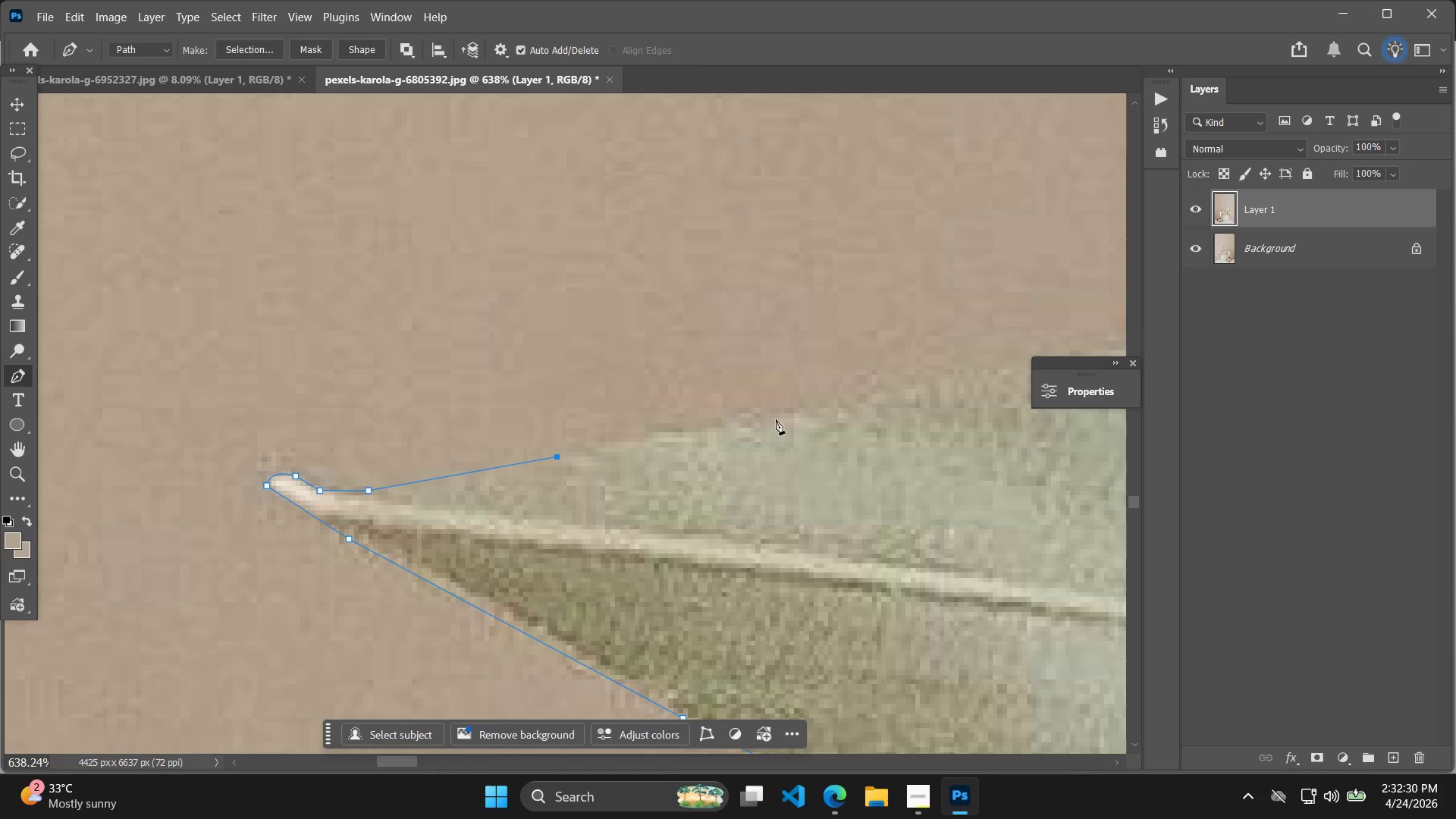 
left_click([782, 415])
 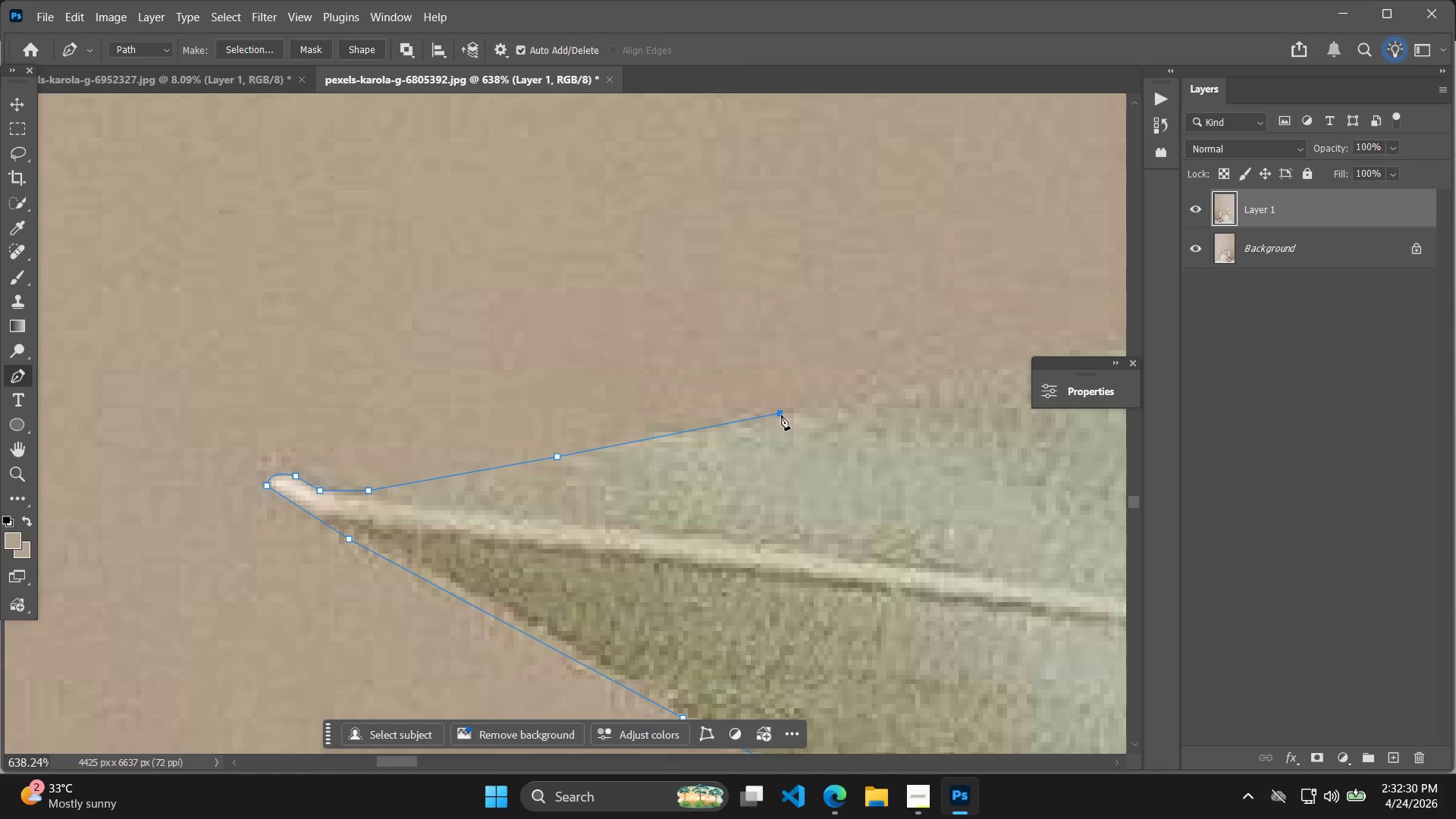 
hold_key(key=AltLeft, duration=0.44)
 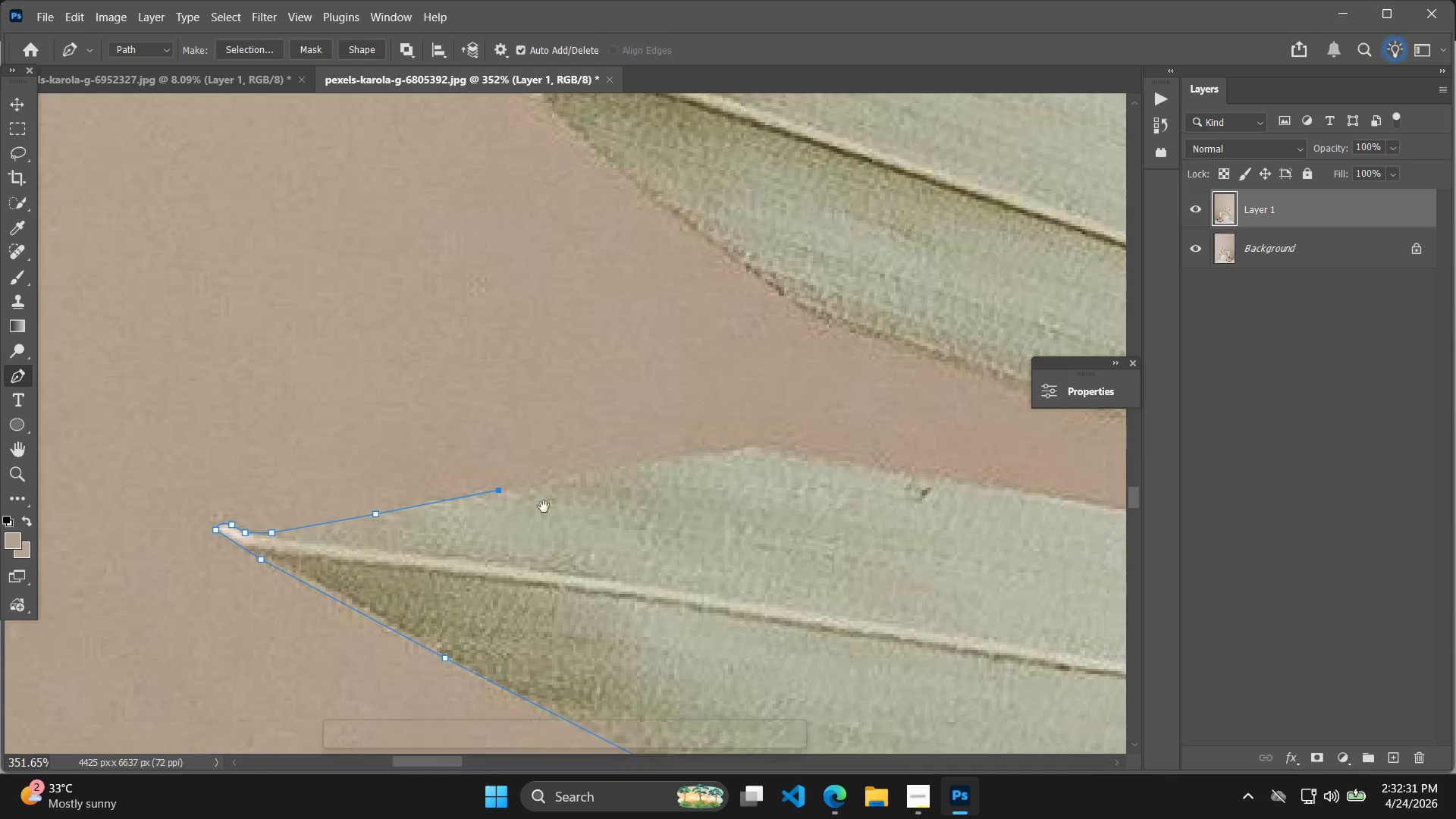 
hold_key(key=Space, duration=0.36)
 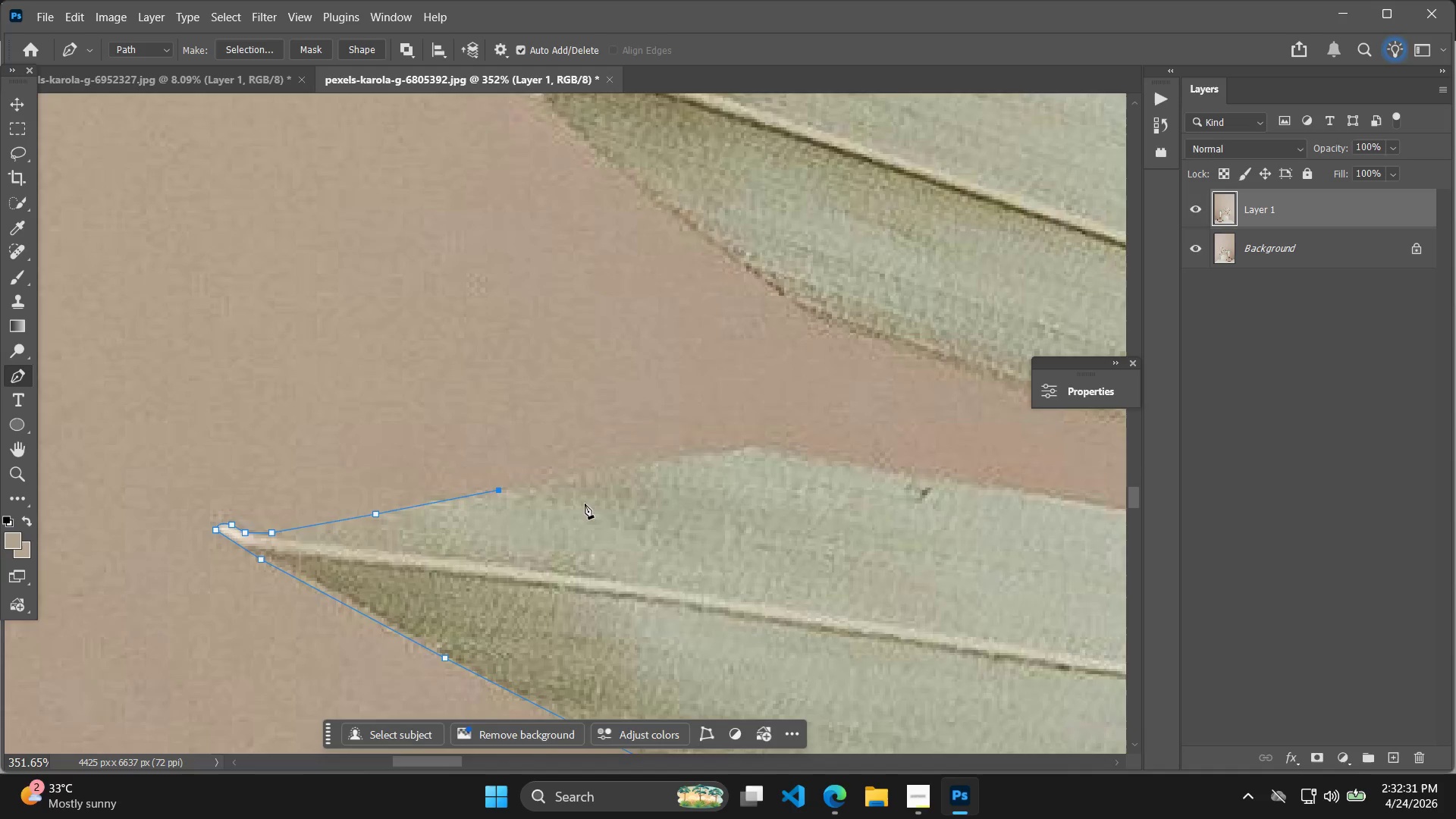 
left_click_drag(start_coordinate=[816, 438], to_coordinate=[529, 512])
 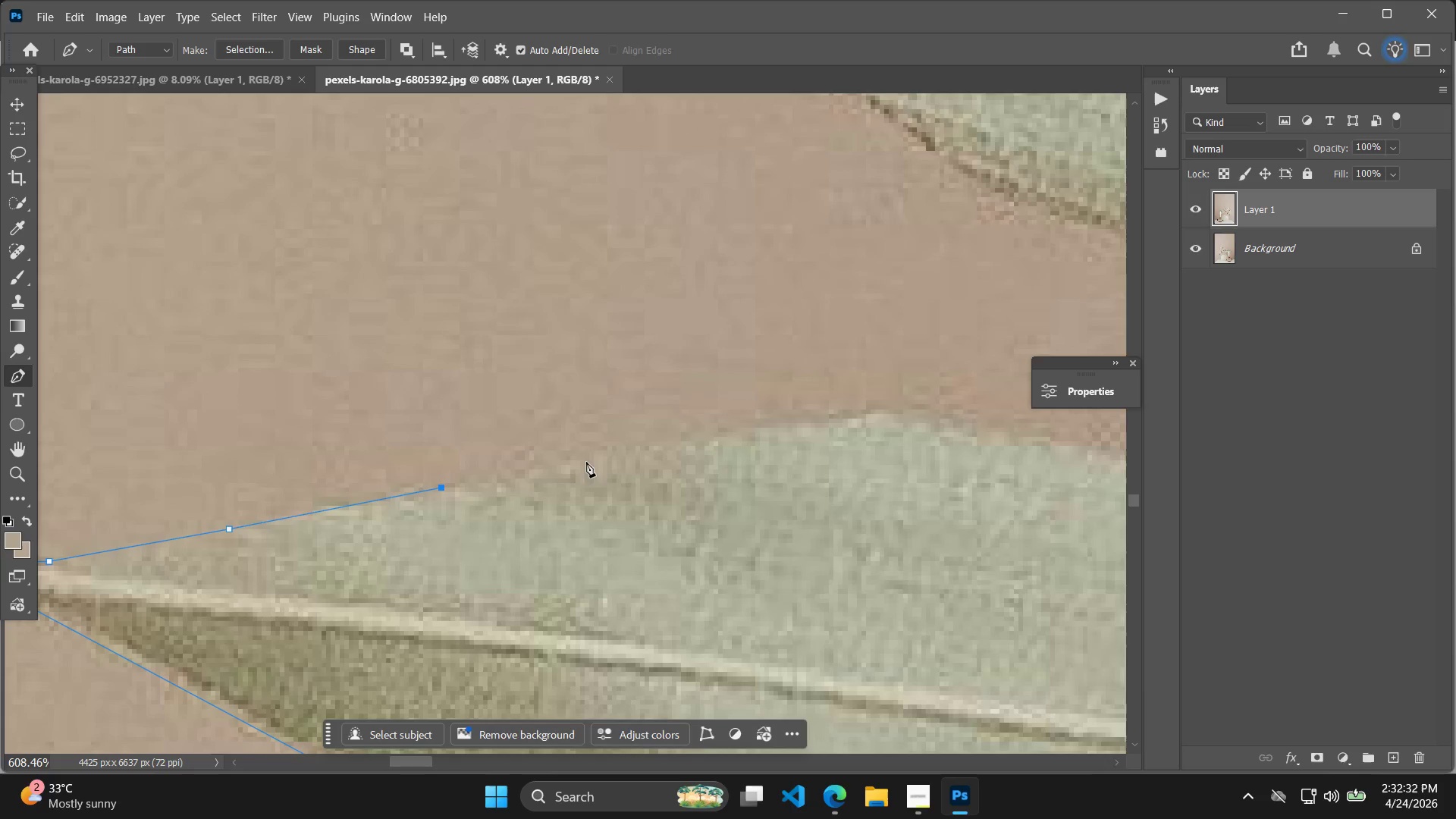 
scroll: coordinate [794, 422], scroll_direction: down, amount: 7.0
 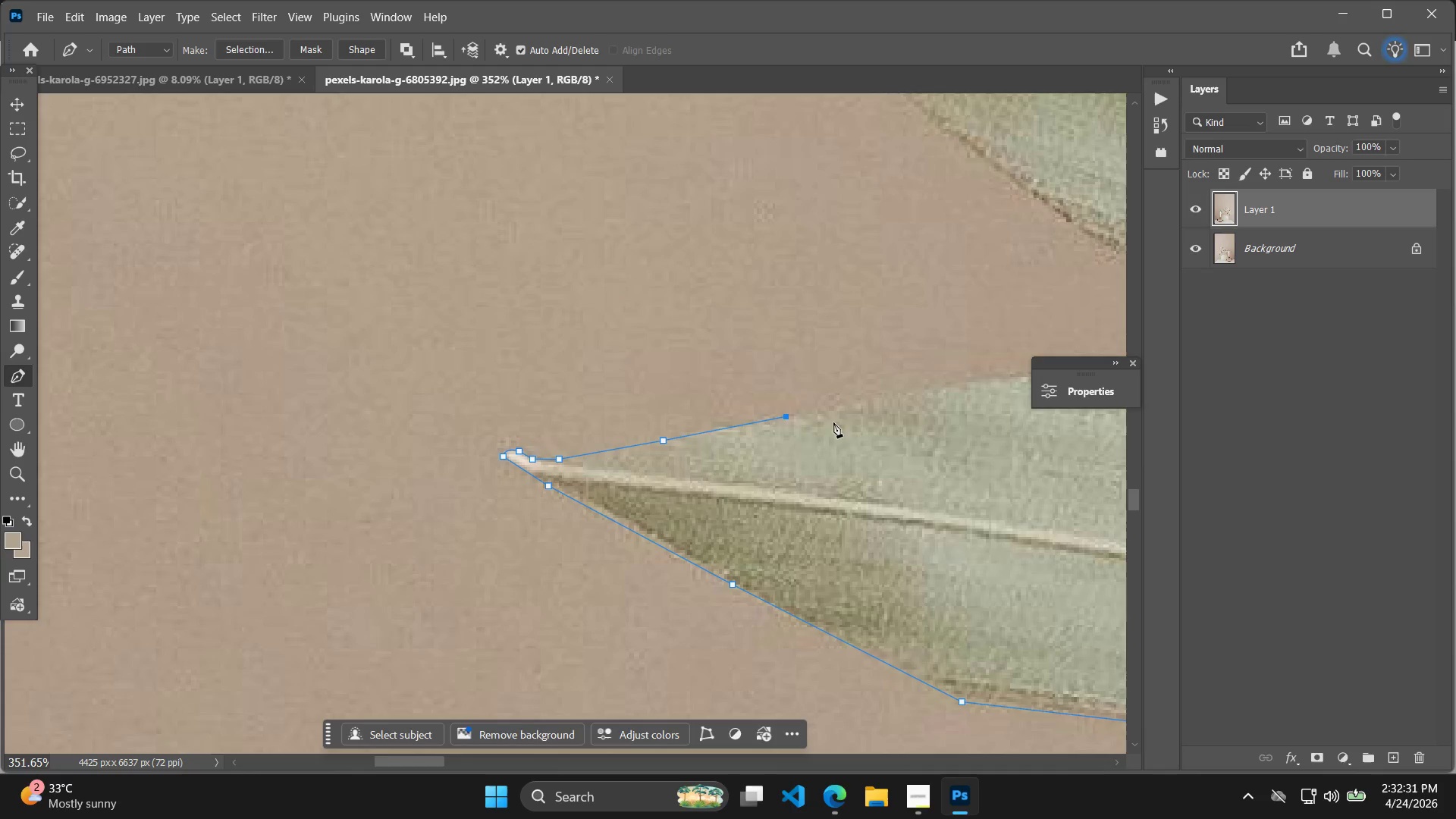 
hold_key(key=AltLeft, duration=0.36)
 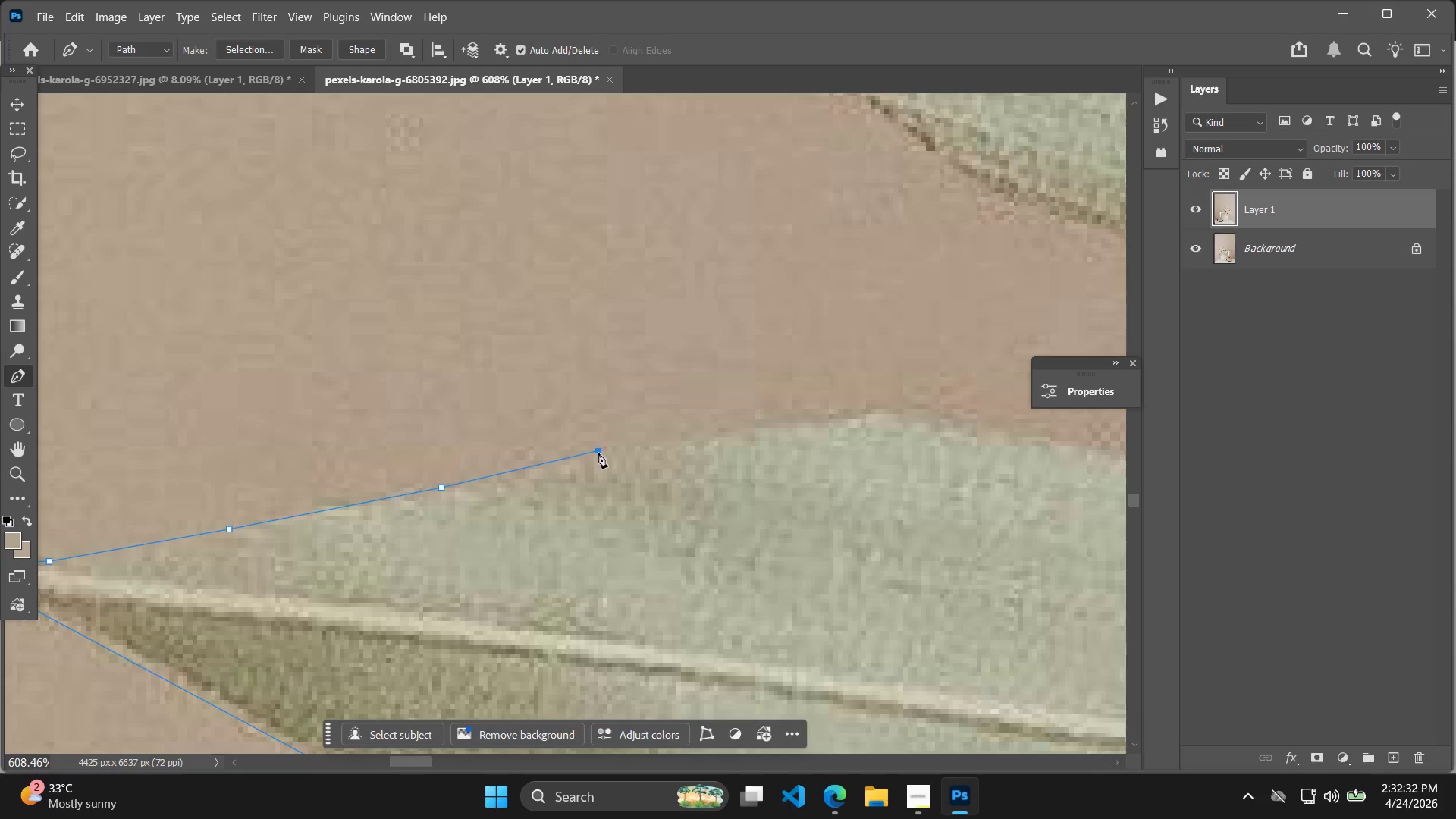 
left_click([598, 453])
 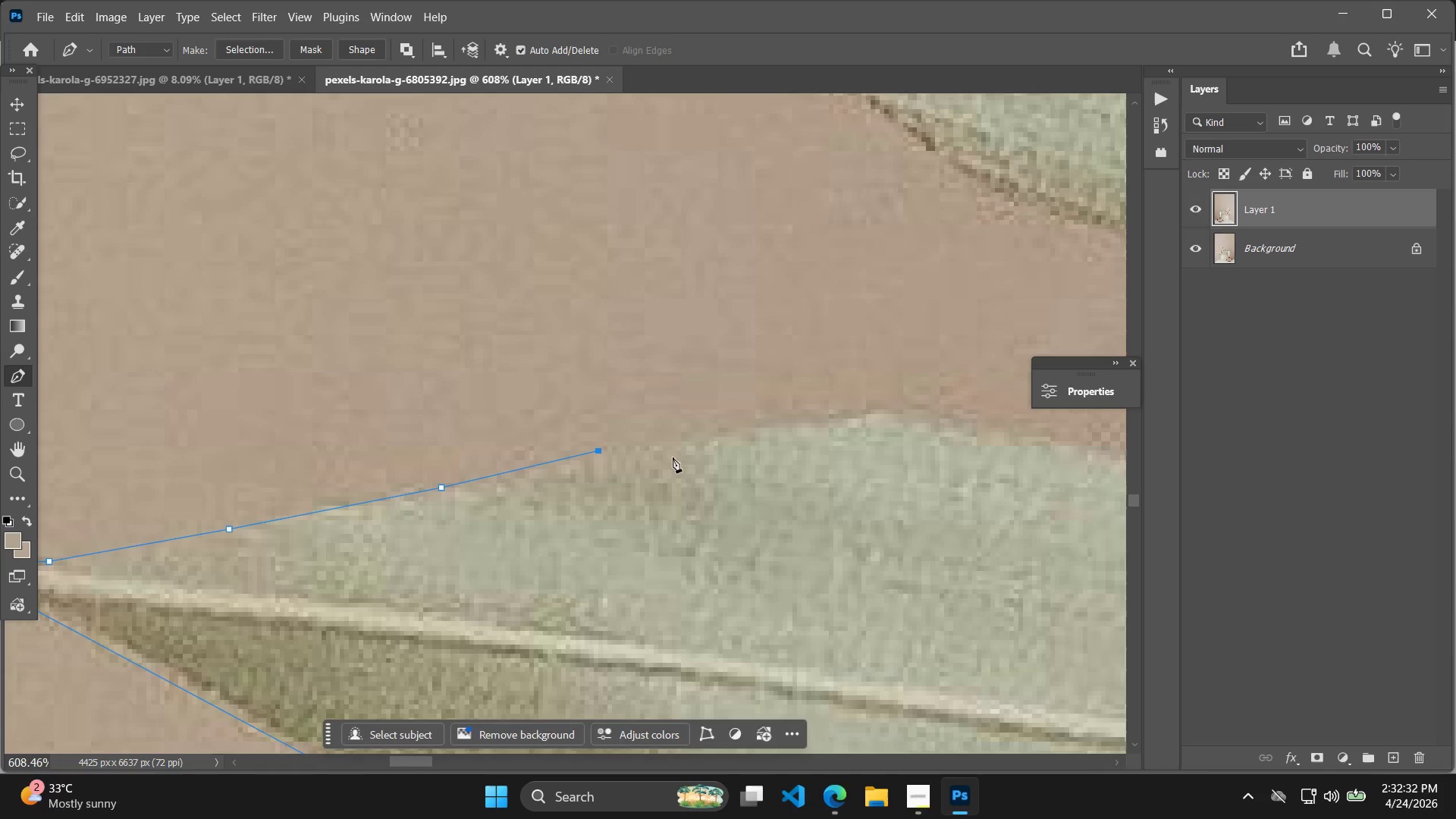 
scroll: coordinate [581, 479], scroll_direction: up, amount: 6.0
 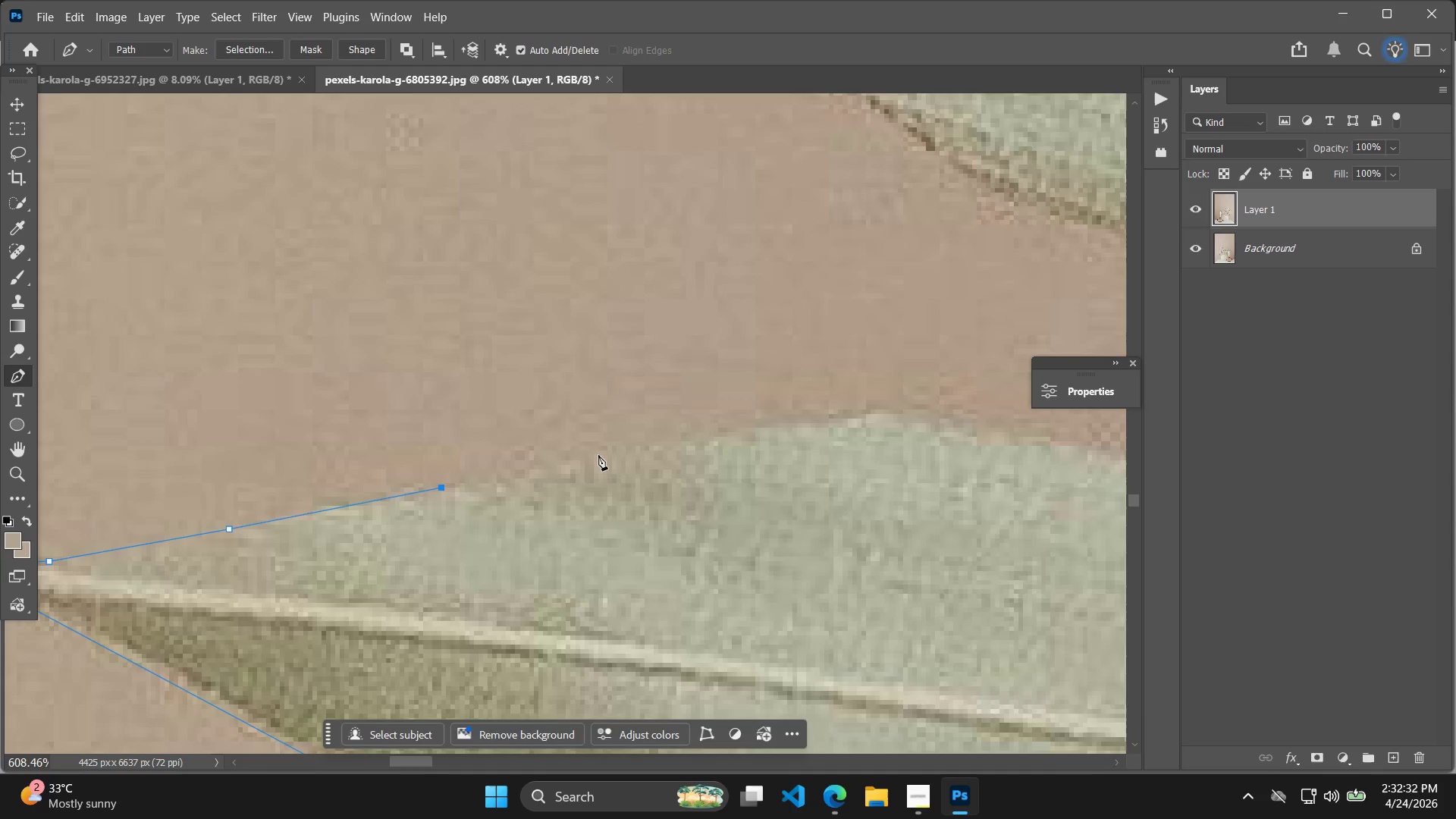 
hold_key(key=Space, duration=0.44)
 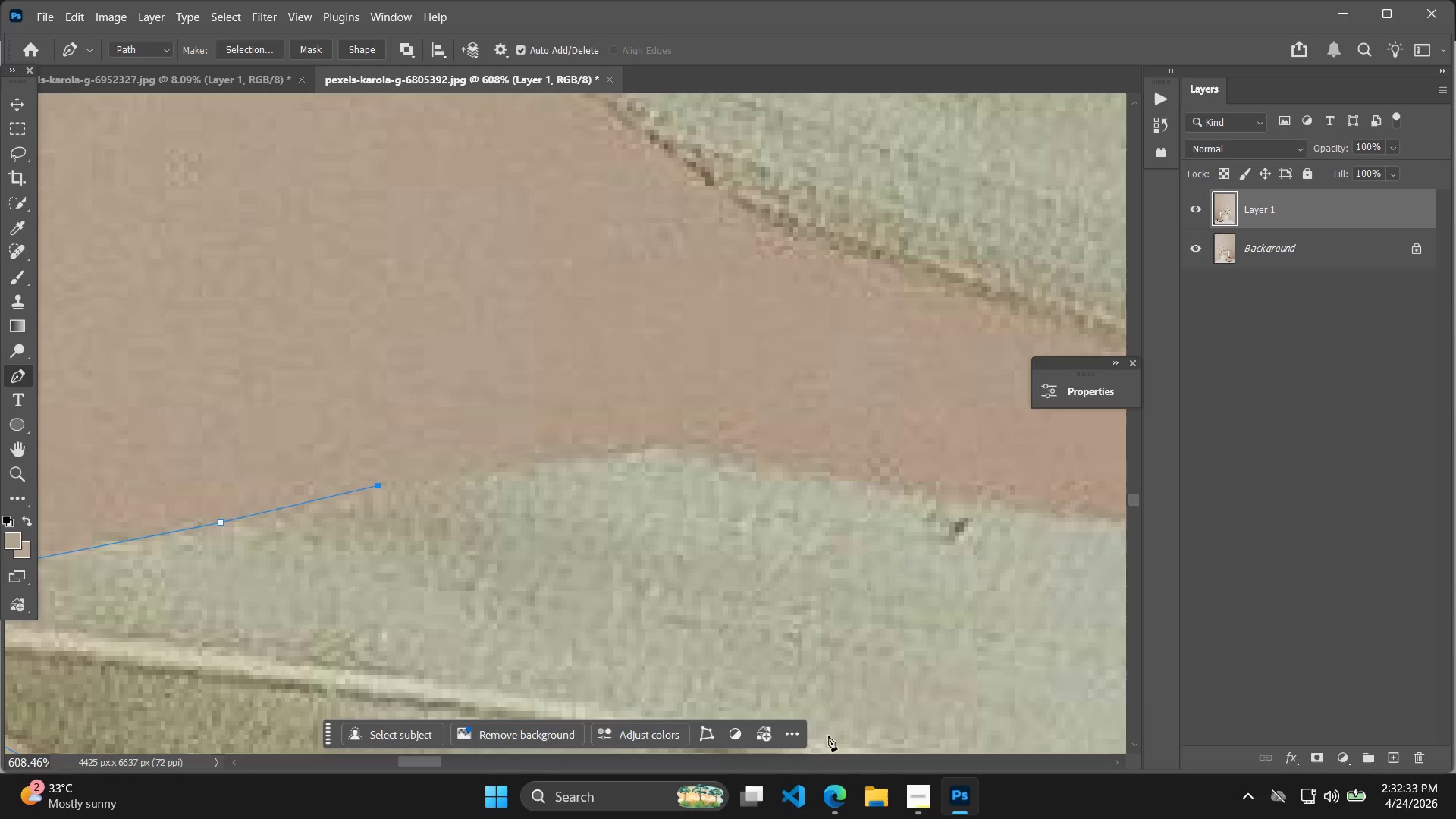 
left_click_drag(start_coordinate=[664, 466], to_coordinate=[438, 503])
 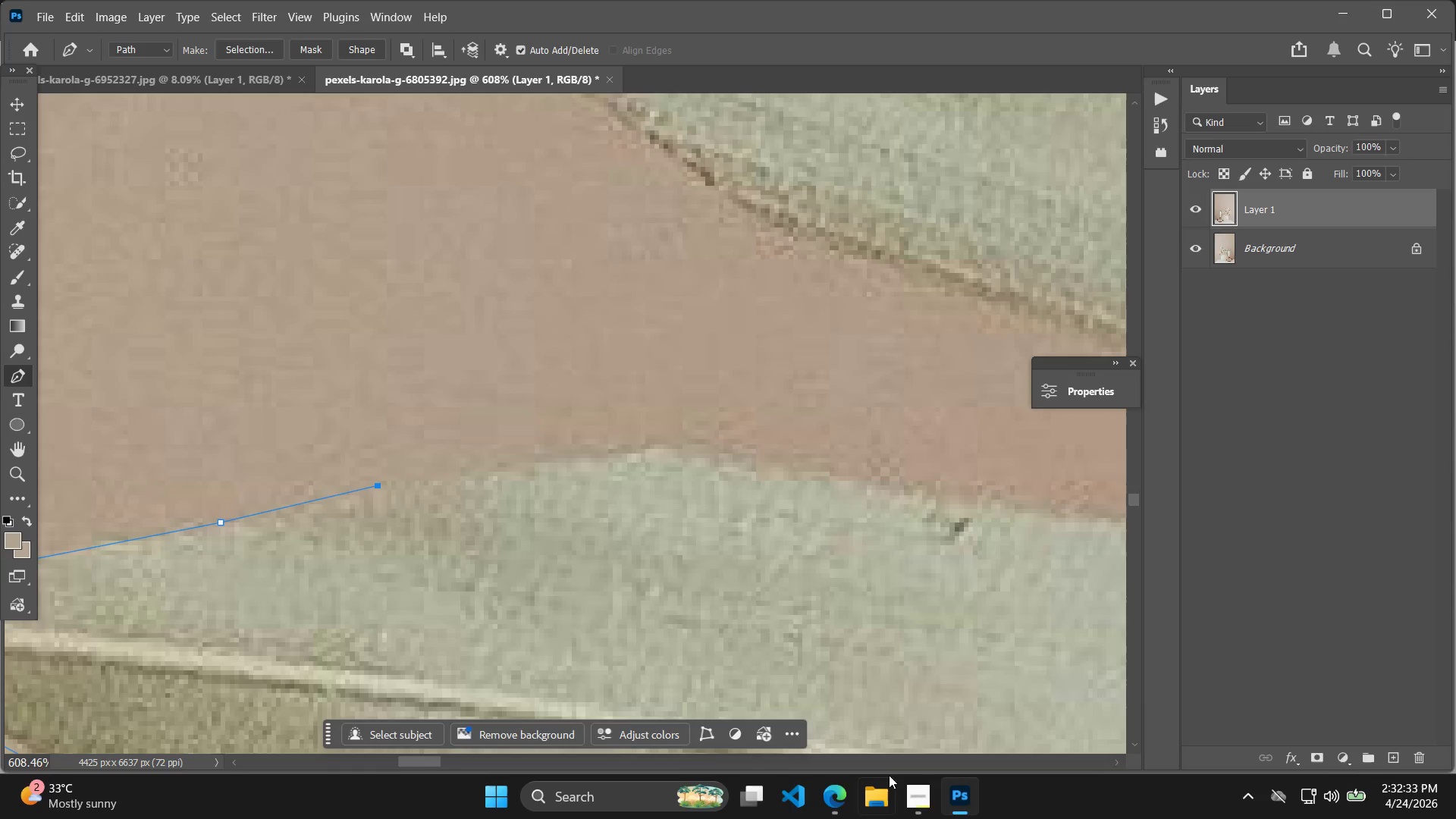 
left_click([911, 791])